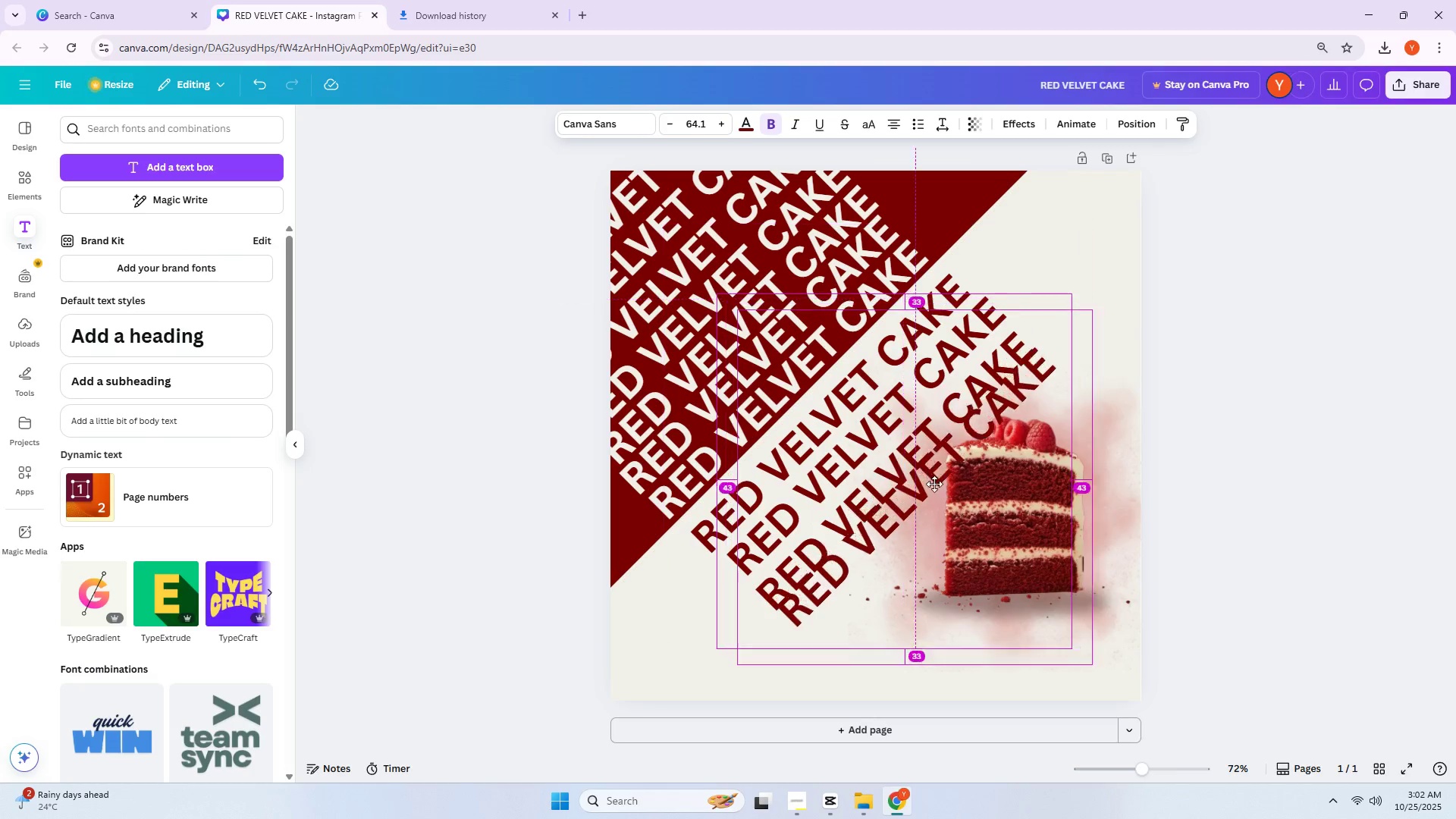 
hold_key(key=AltLeft, duration=0.88)
 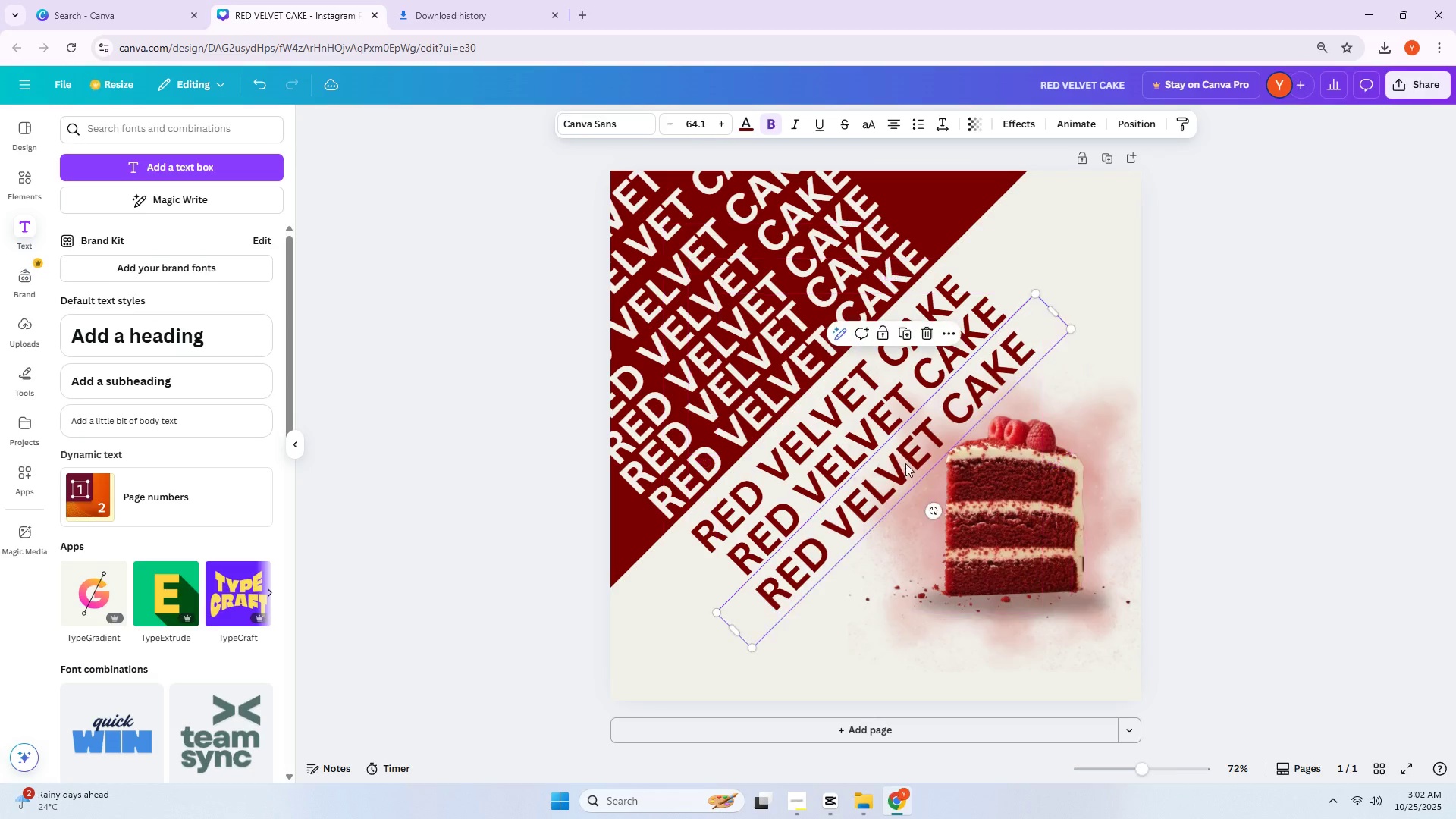 
hold_key(key=AltLeft, duration=1.42)
left_click_drag(start_coordinate=[905, 463], to_coordinate=[940, 491])
 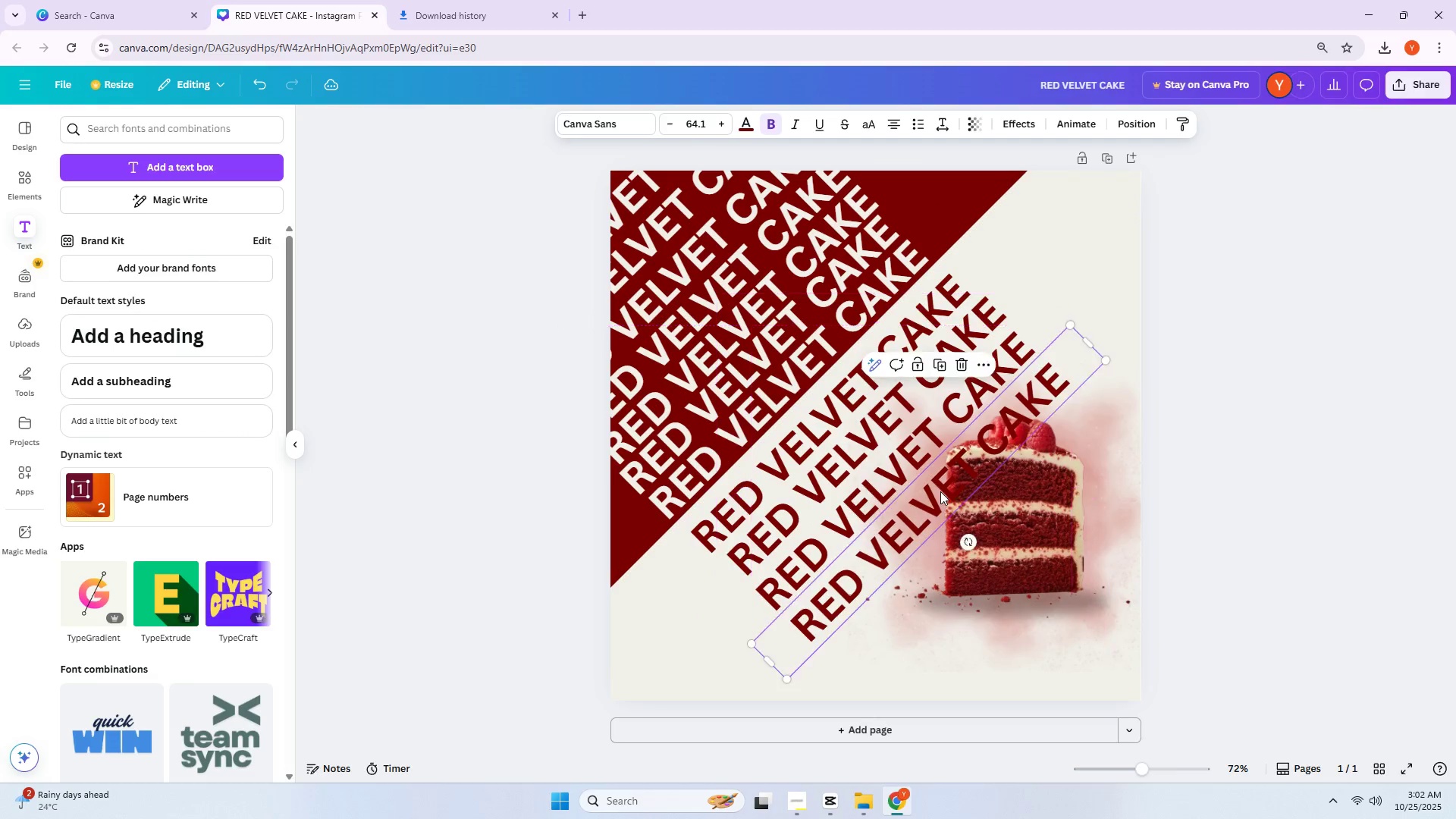 
hold_key(key=AltLeft, duration=1.05)
left_click_drag(start_coordinate=[940, 491], to_coordinate=[983, 518])
 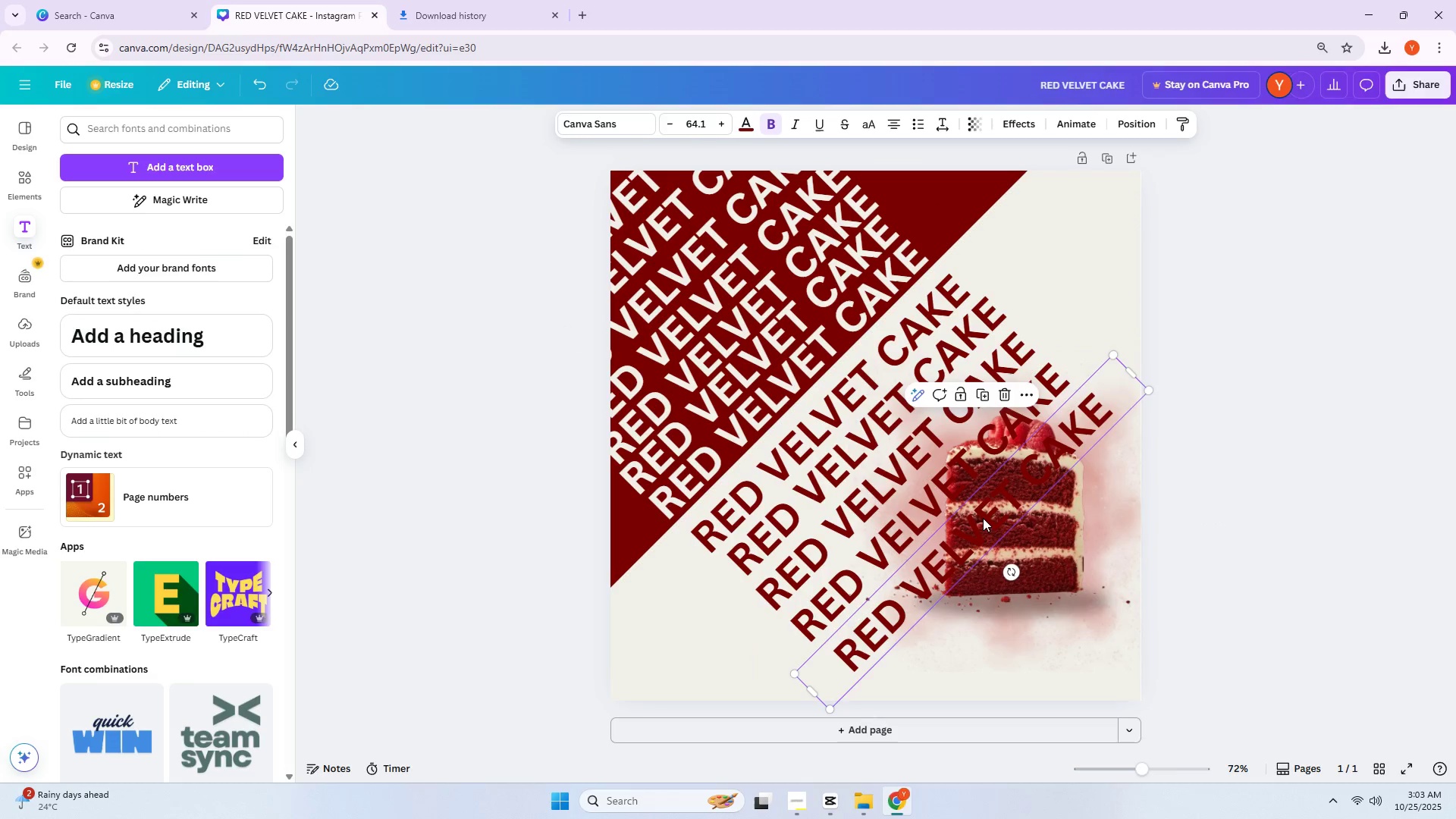 
hold_key(key=AltLeft, duration=1.48)
left_click_drag(start_coordinate=[984, 518], to_coordinate=[1025, 554])
 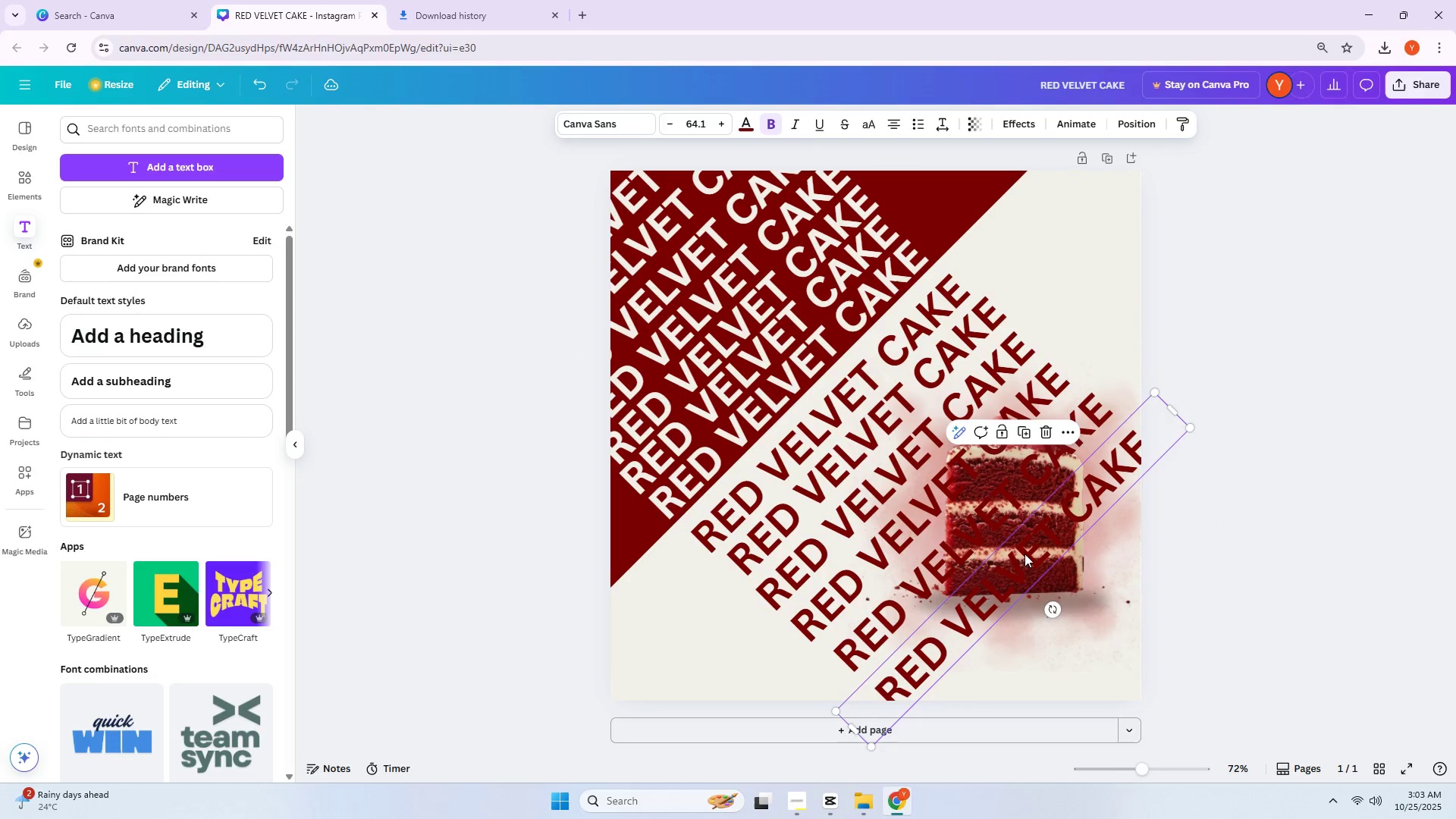 
hold_key(key=AltLeft, duration=1.26)
left_click_drag(start_coordinate=[1025, 554], to_coordinate=[1059, 585])
 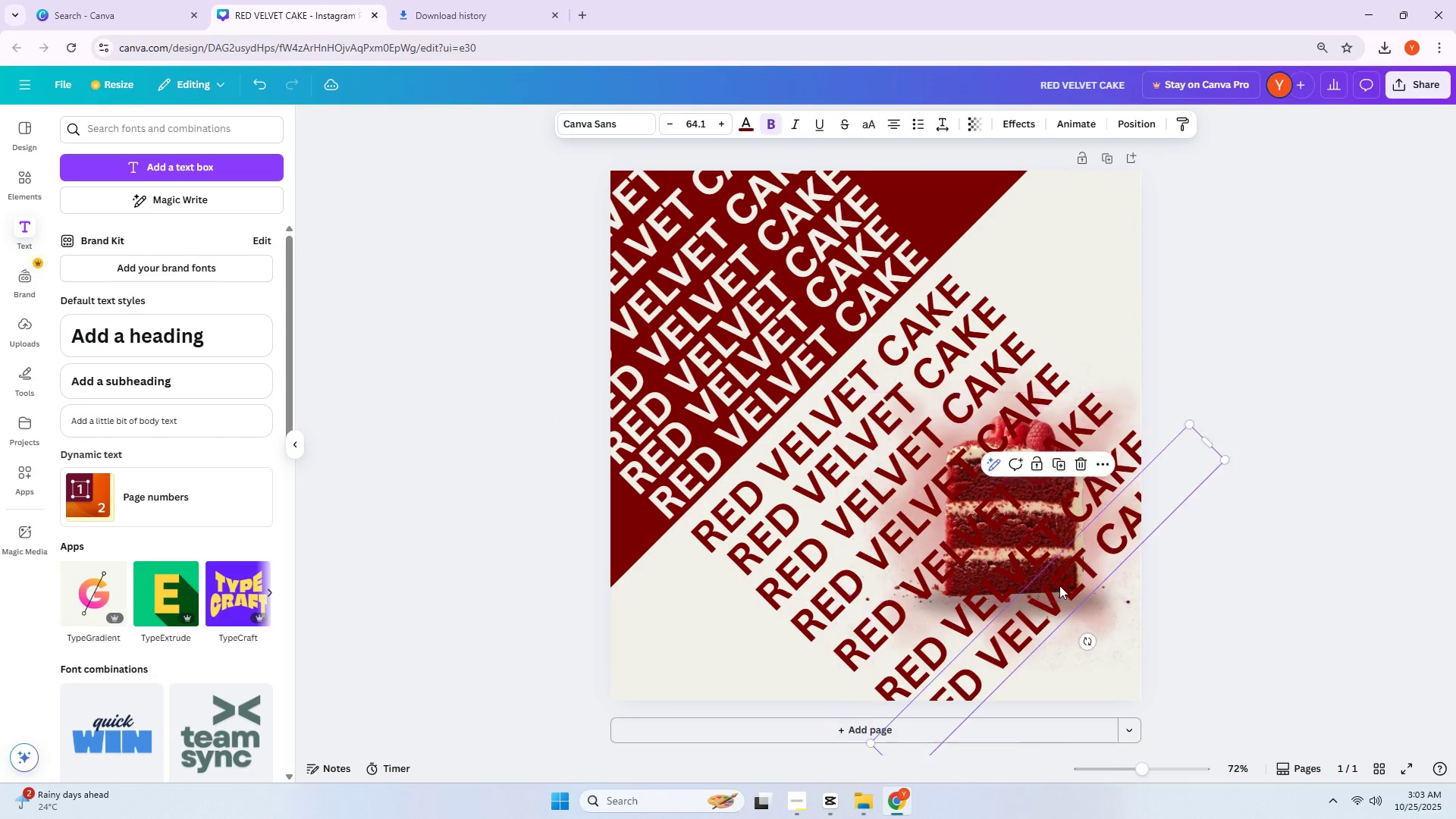 
hold_key(key=AltLeft, duration=1.22)
left_click_drag(start_coordinate=[1059, 585], to_coordinate=[1099, 615])
 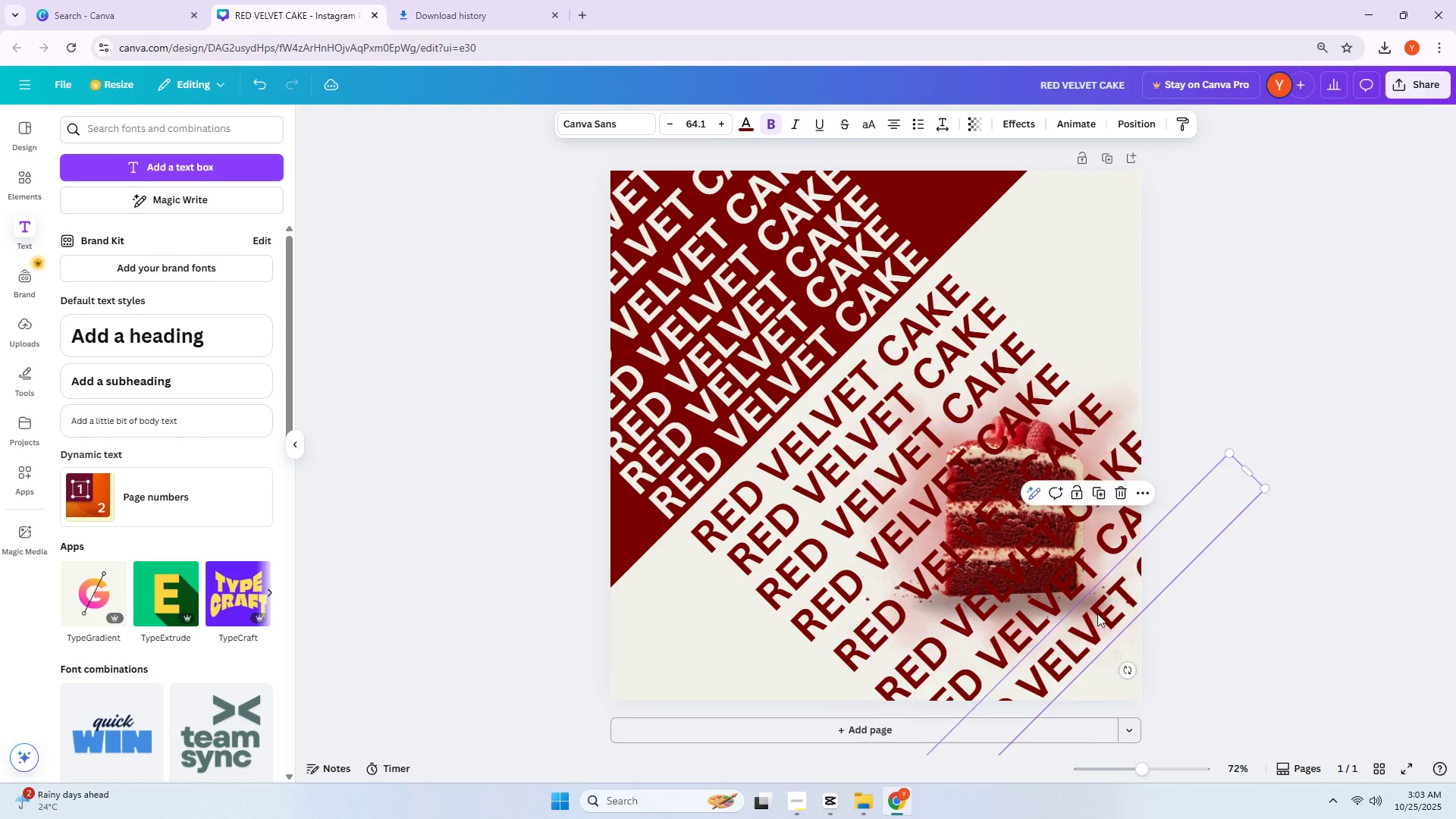 
hold_key(key=AltLeft, duration=1.08)
left_click_drag(start_coordinate=[1097, 613], to_coordinate=[1133, 644])
 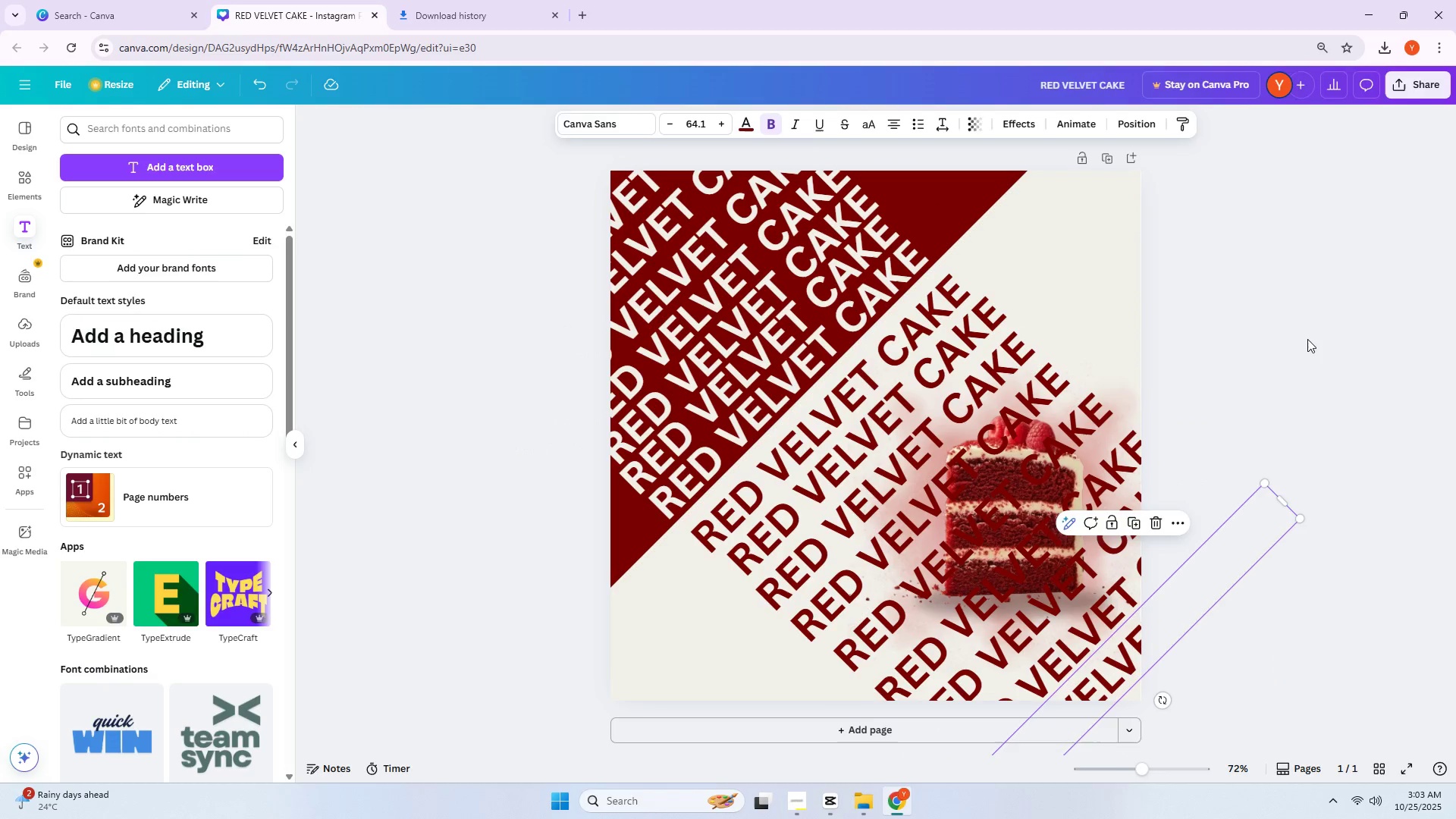 
left_click([1307, 339])
 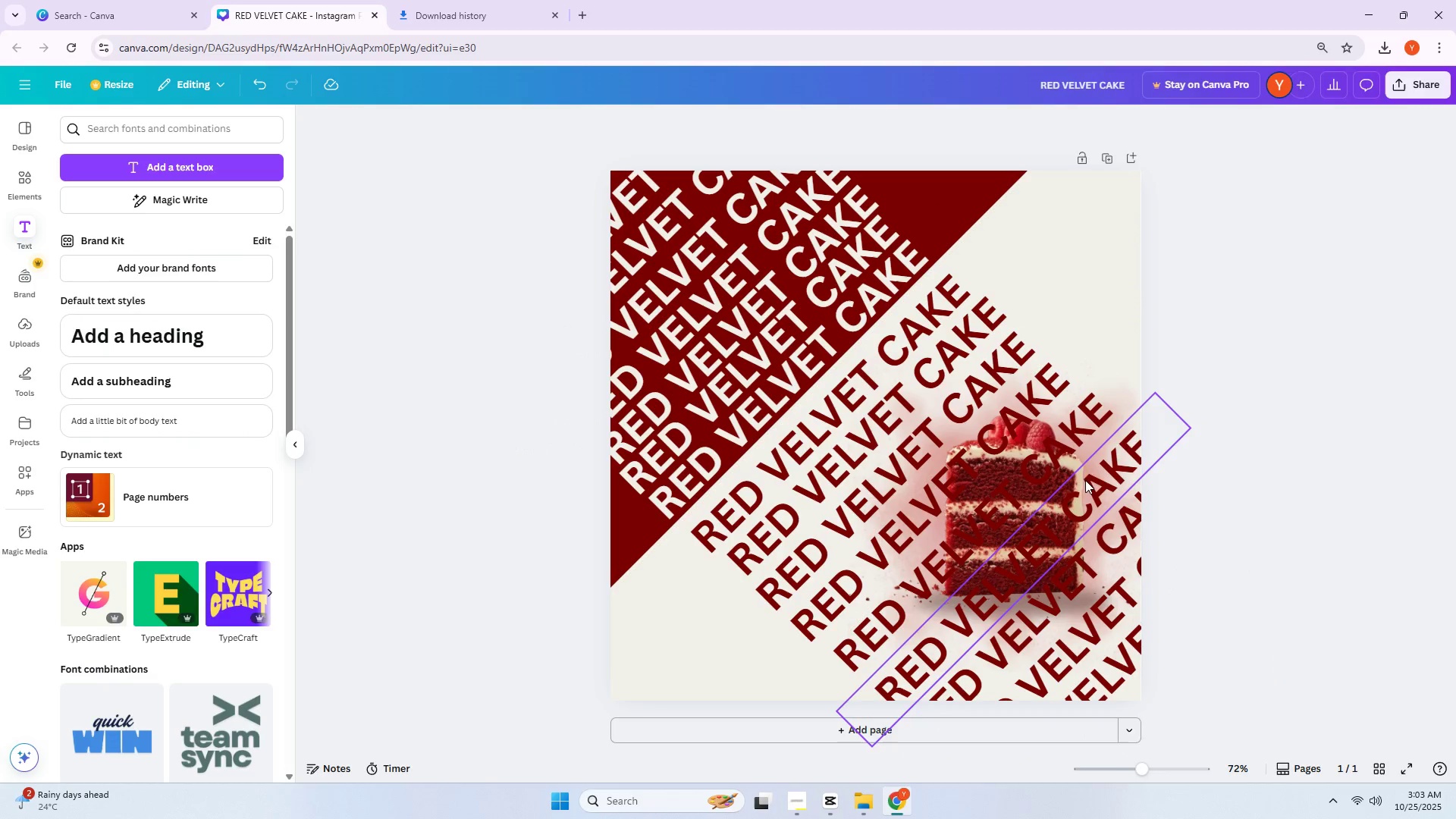 
left_click([1219, 356])
 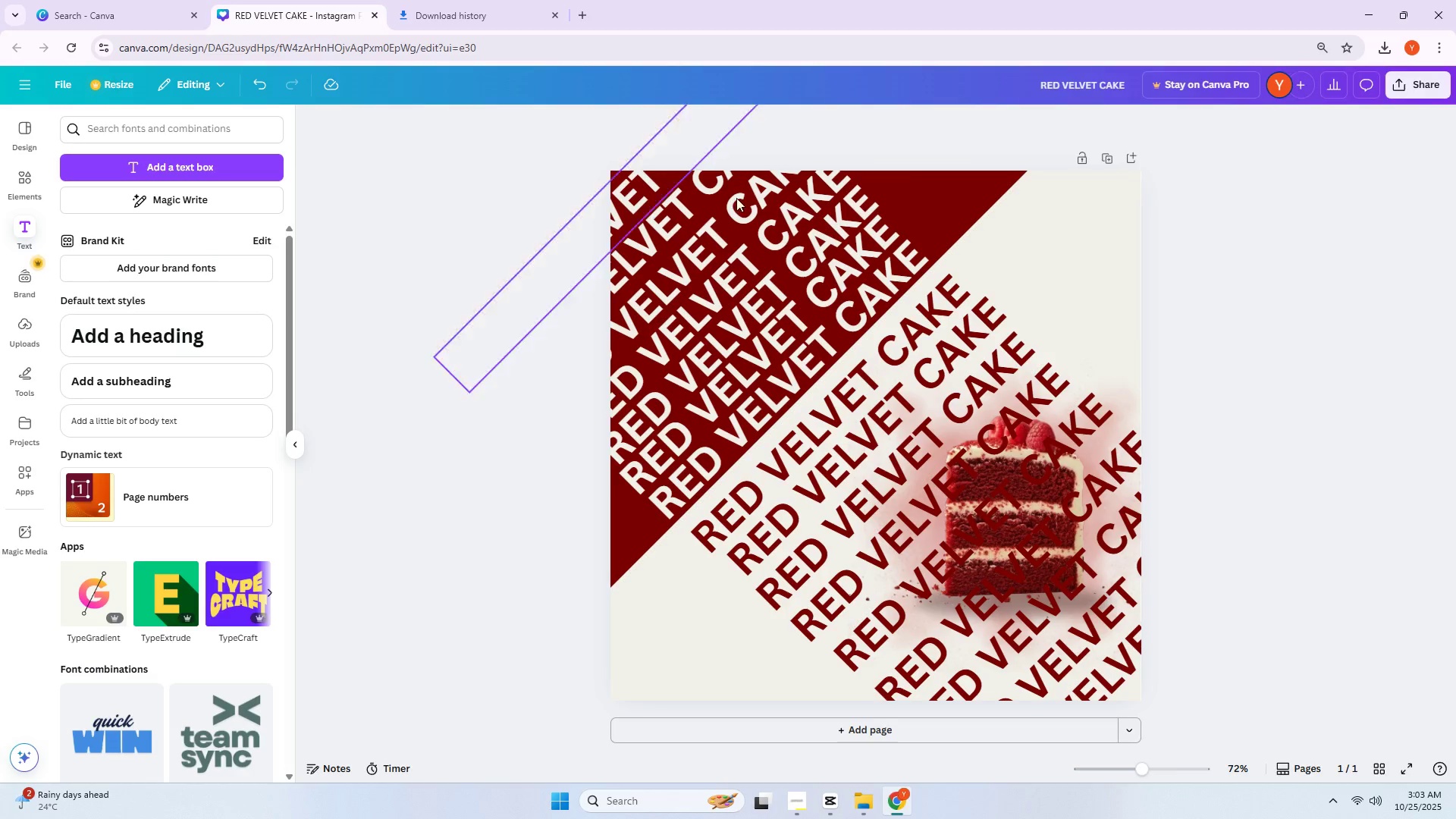 
left_click([891, 445])
 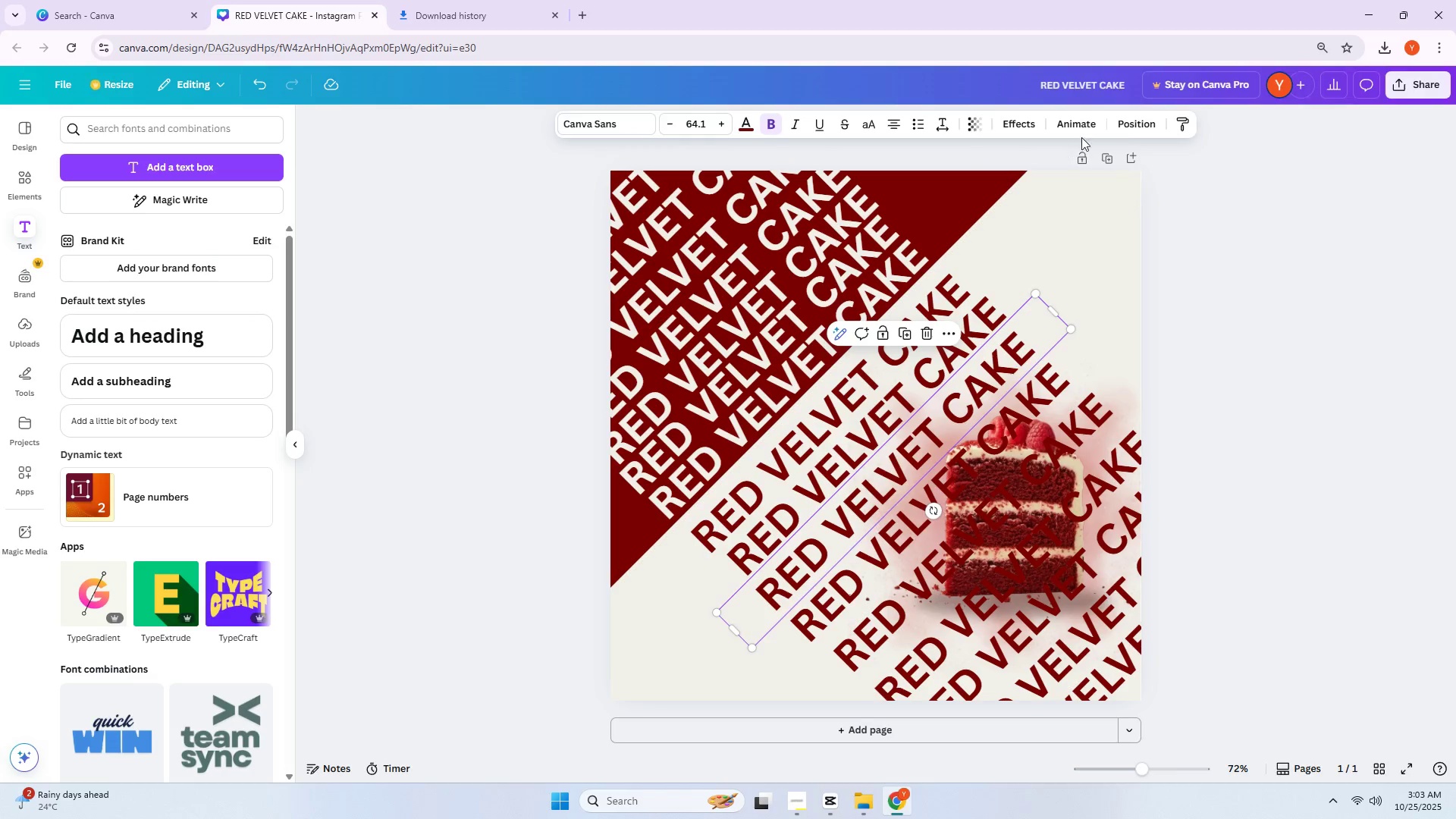 
left_click([1130, 127])
 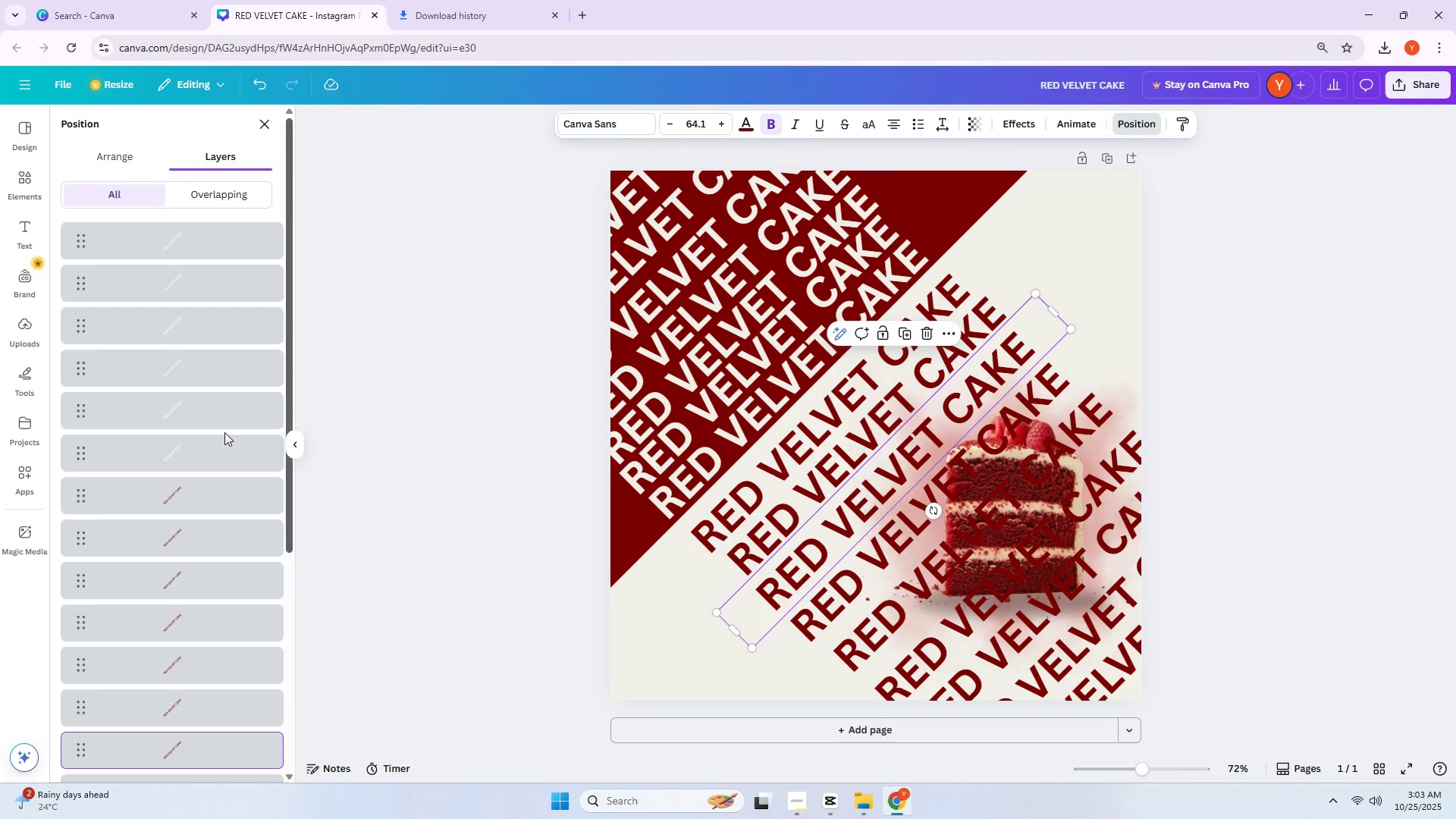 
scroll: coordinate [136, 493], scroll_direction: down, amount: 5.0
 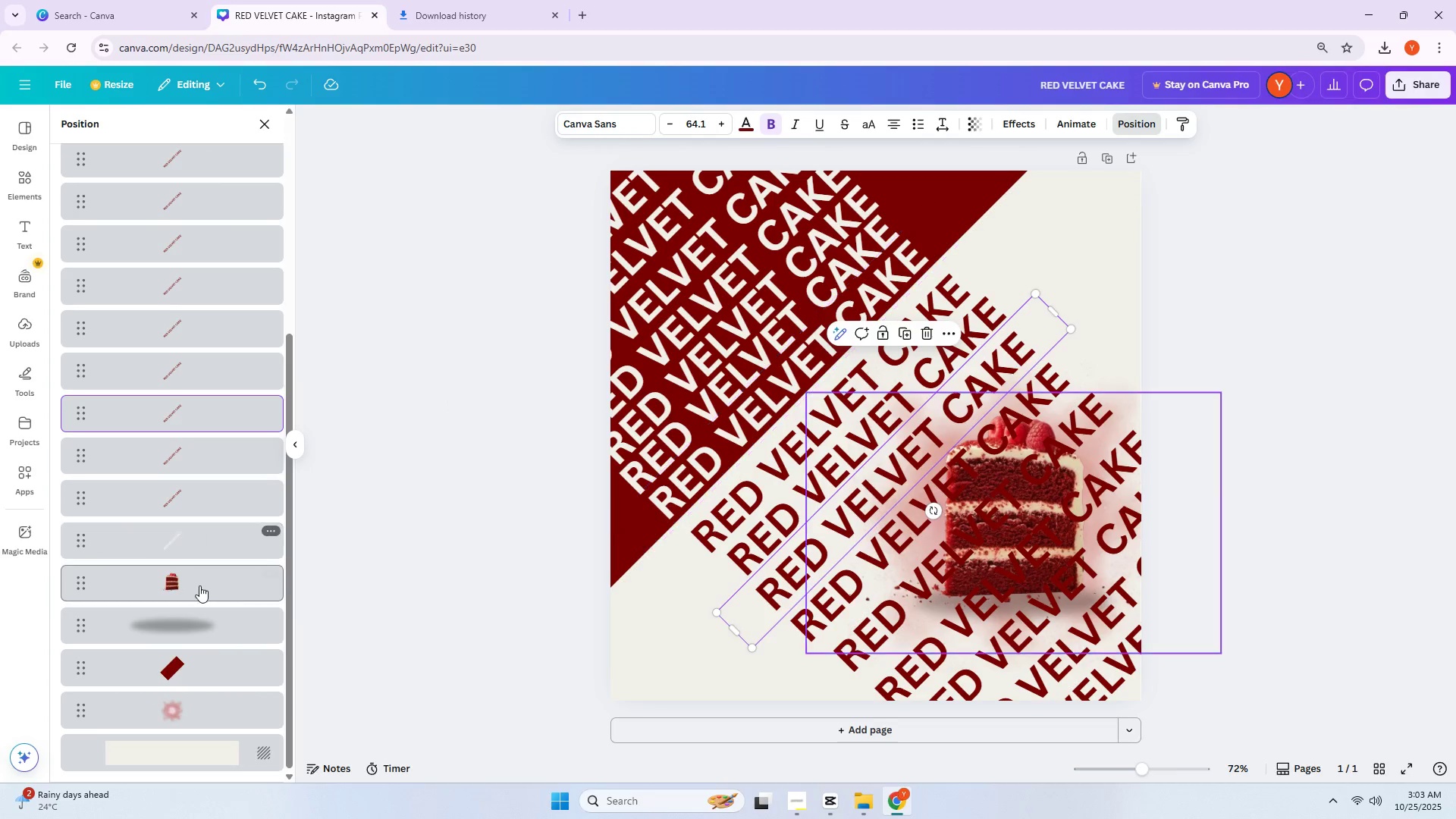 
left_click_drag(start_coordinate=[200, 587], to_coordinate=[201, 239])
 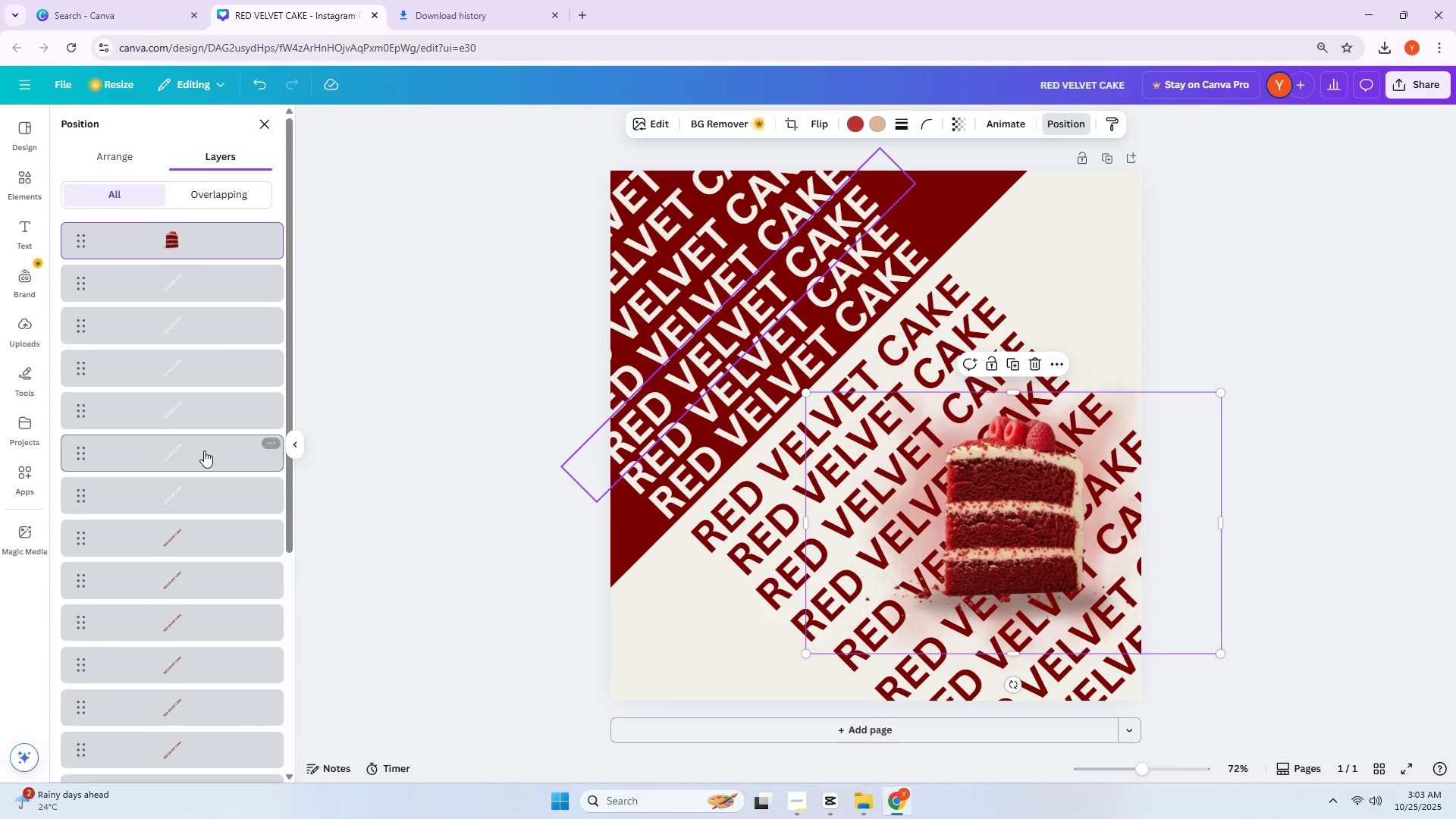 
scroll: coordinate [209, 272], scroll_direction: up, amount: 6.0
 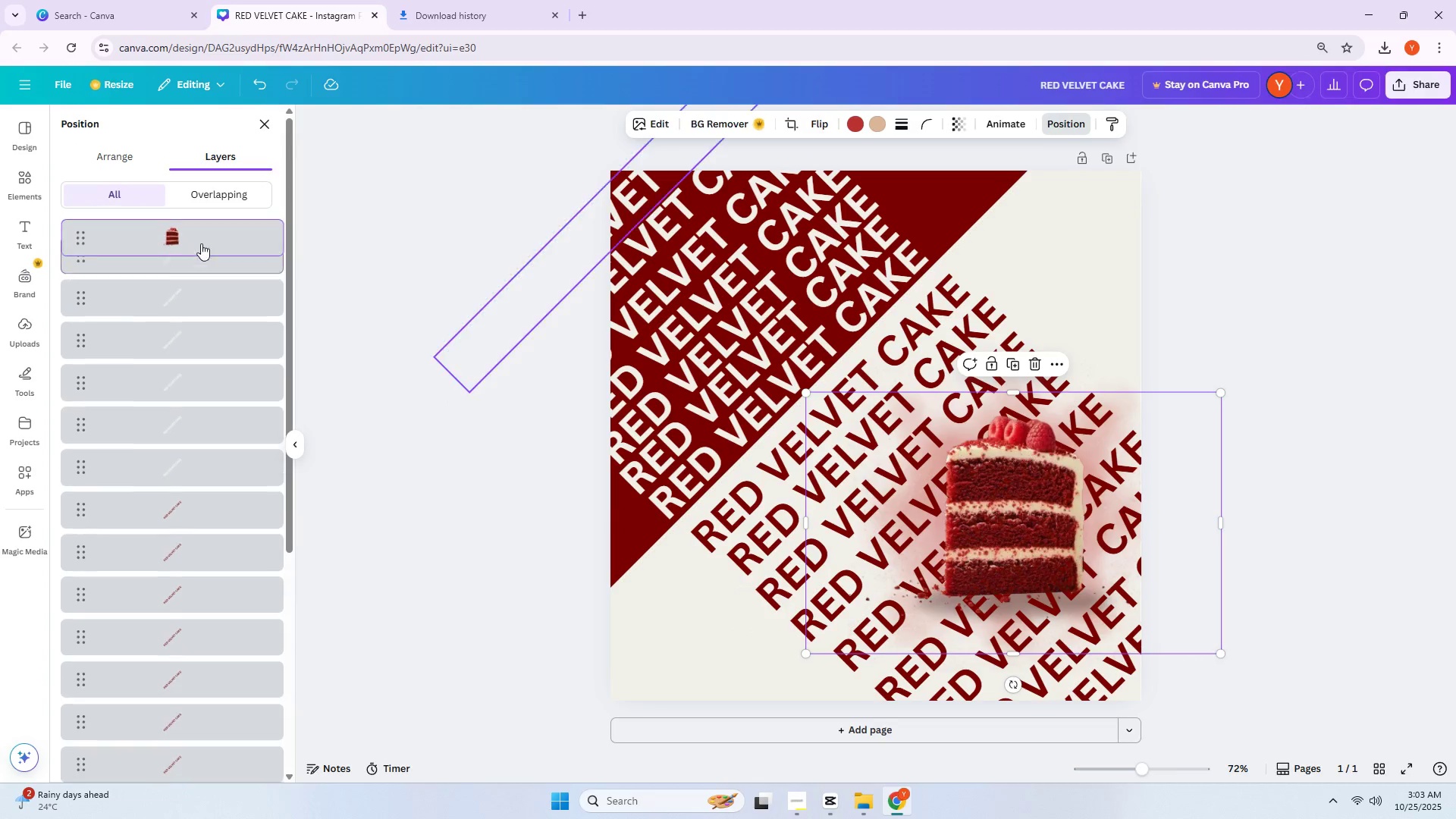 
scroll: coordinate [196, 457], scroll_direction: down, amount: 6.0
 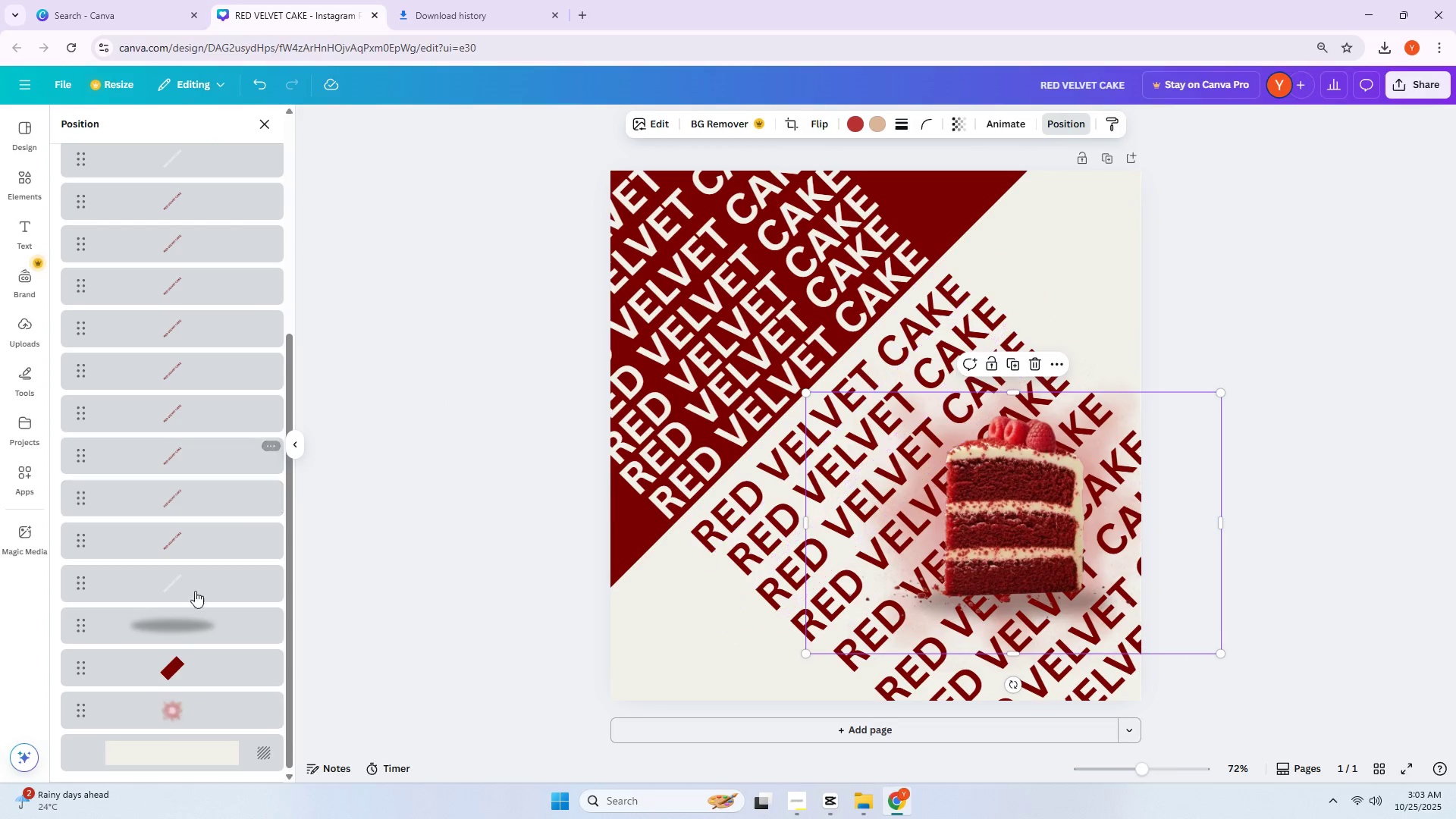 
left_click_drag(start_coordinate=[189, 619], to_coordinate=[196, 258])
 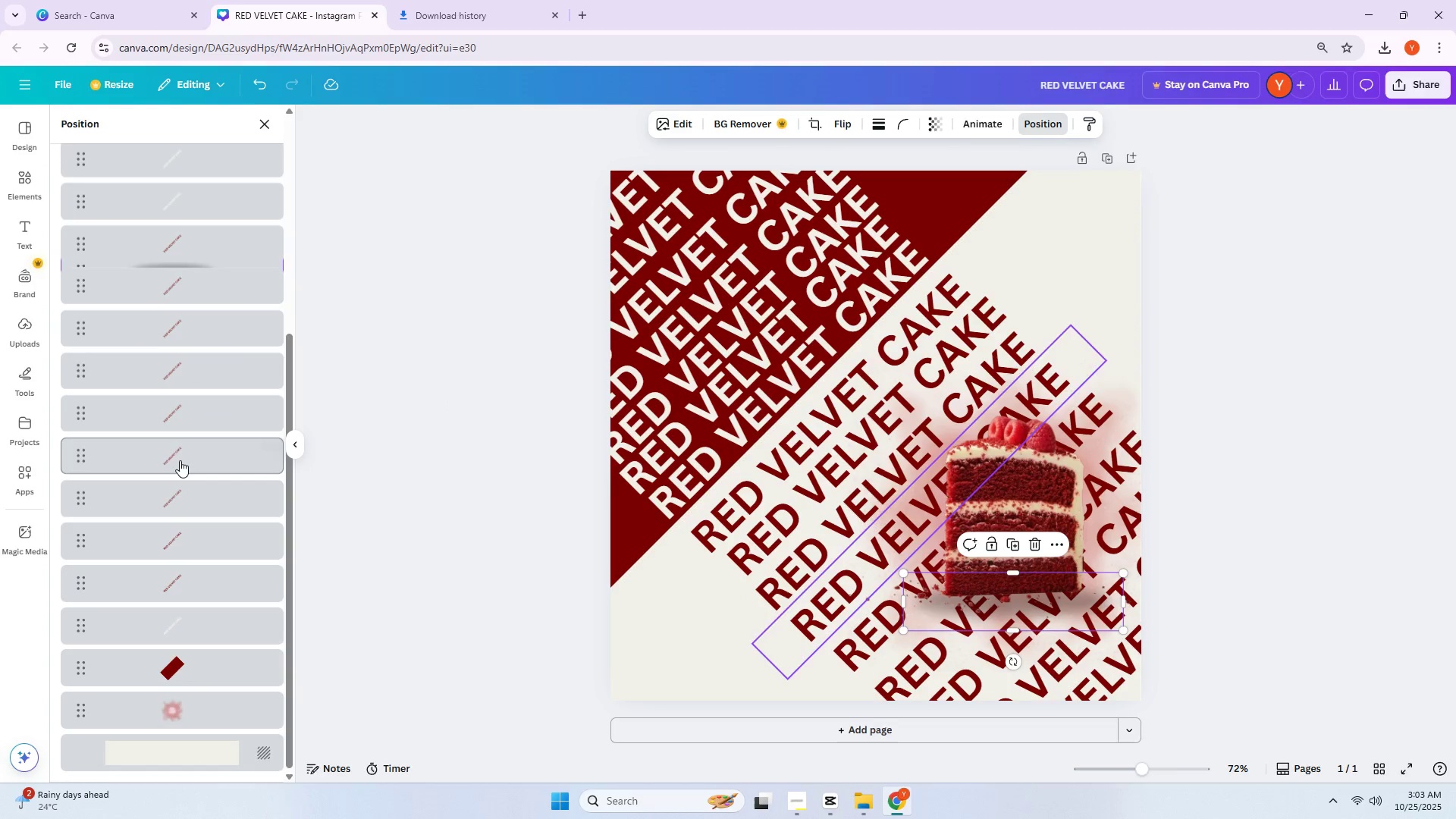 
scroll: coordinate [193, 341], scroll_direction: up, amount: 6.0
 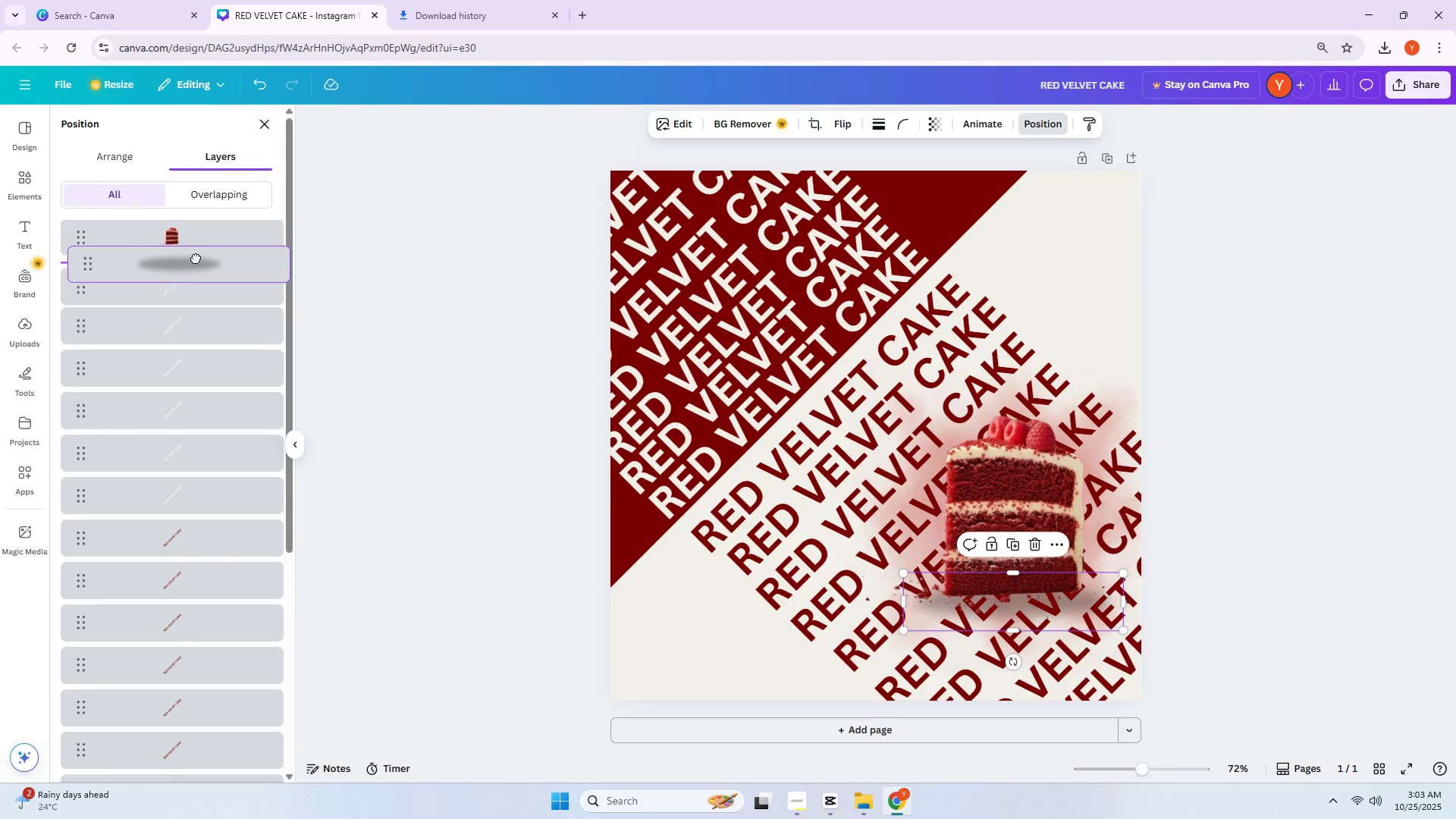 
scroll: coordinate [178, 472], scroll_direction: down, amount: 8.0
 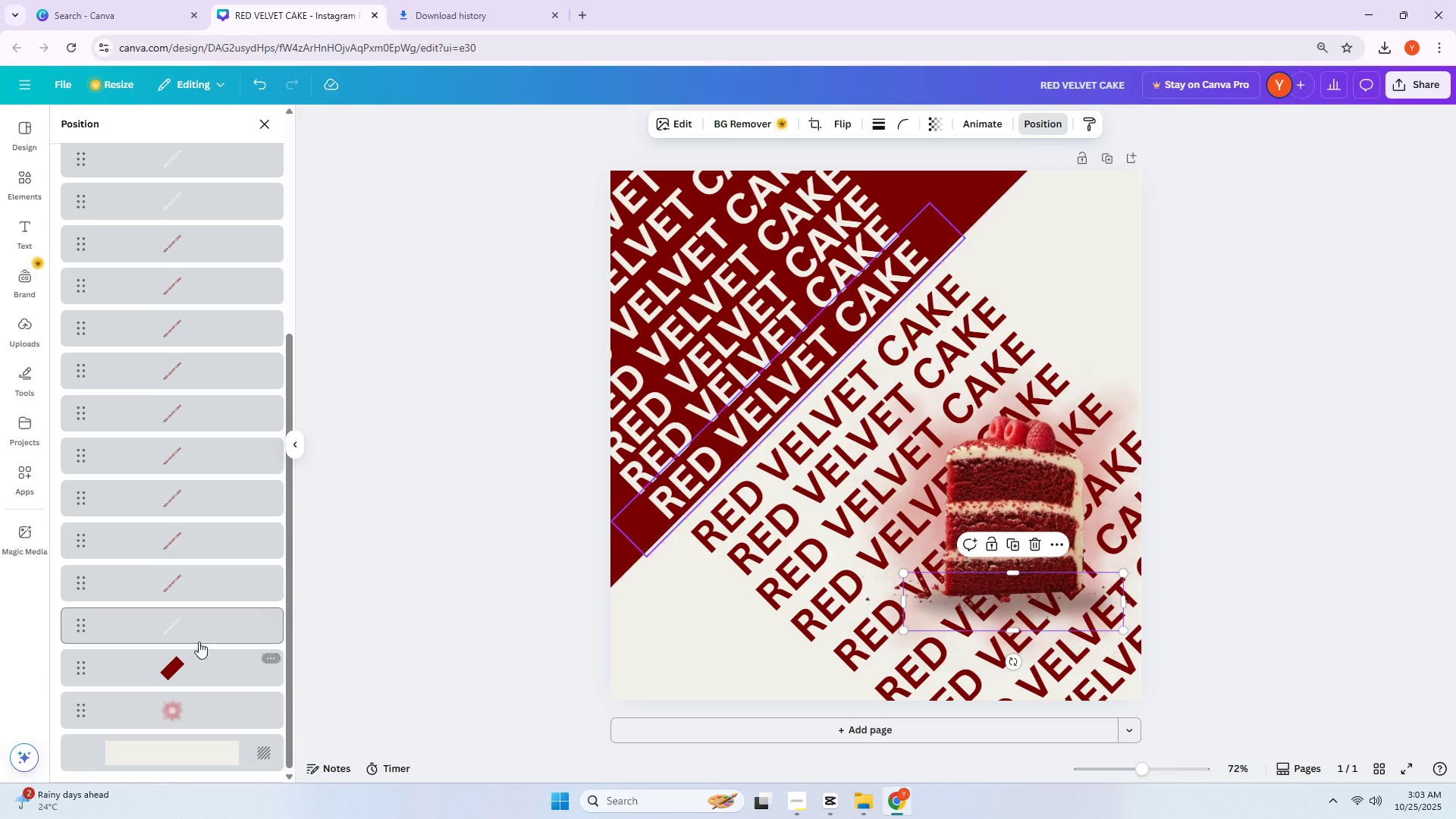 
left_click_drag(start_coordinate=[188, 709], to_coordinate=[217, 287])
 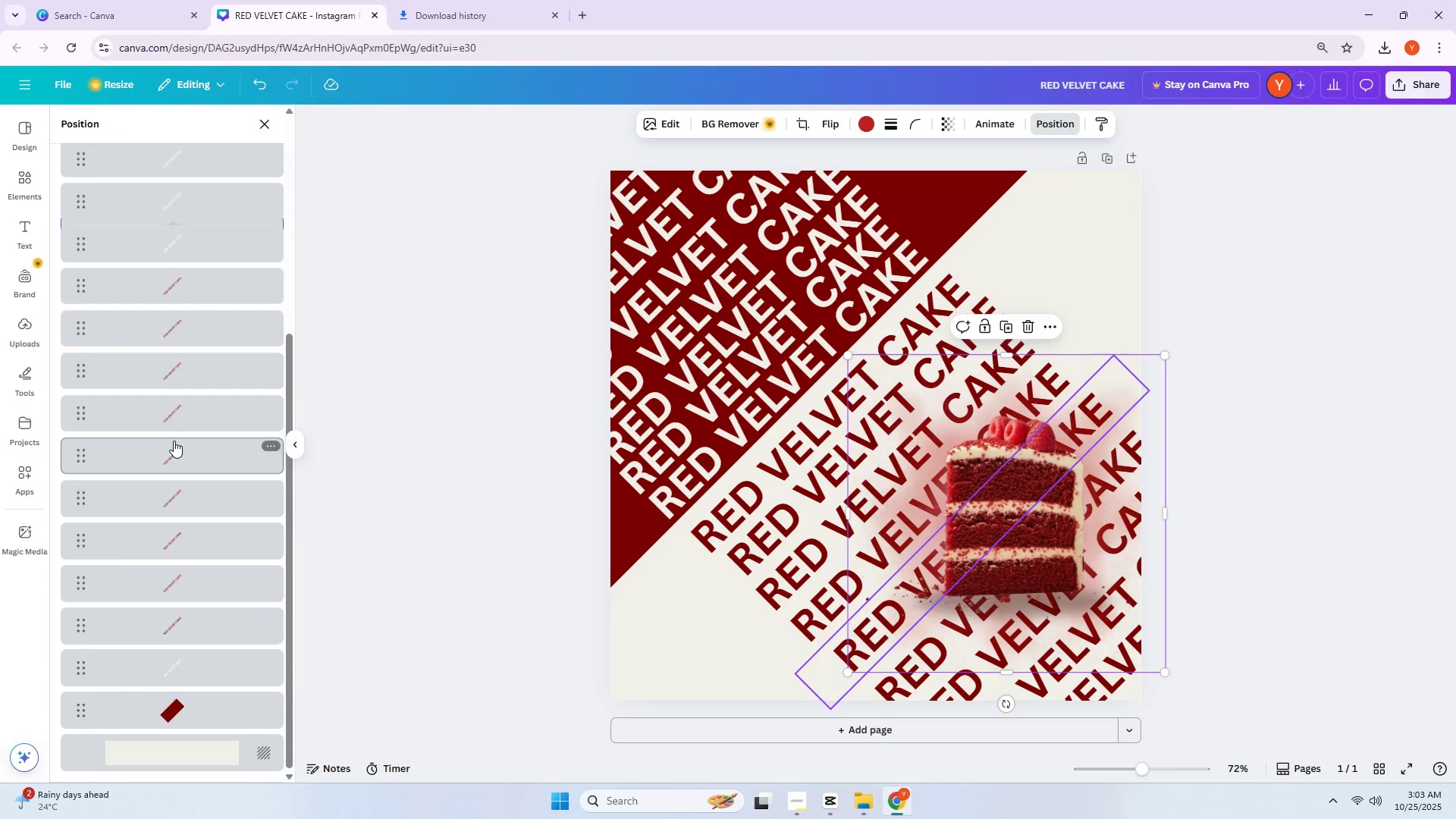 
scroll: coordinate [237, 294], scroll_direction: up, amount: 7.0
 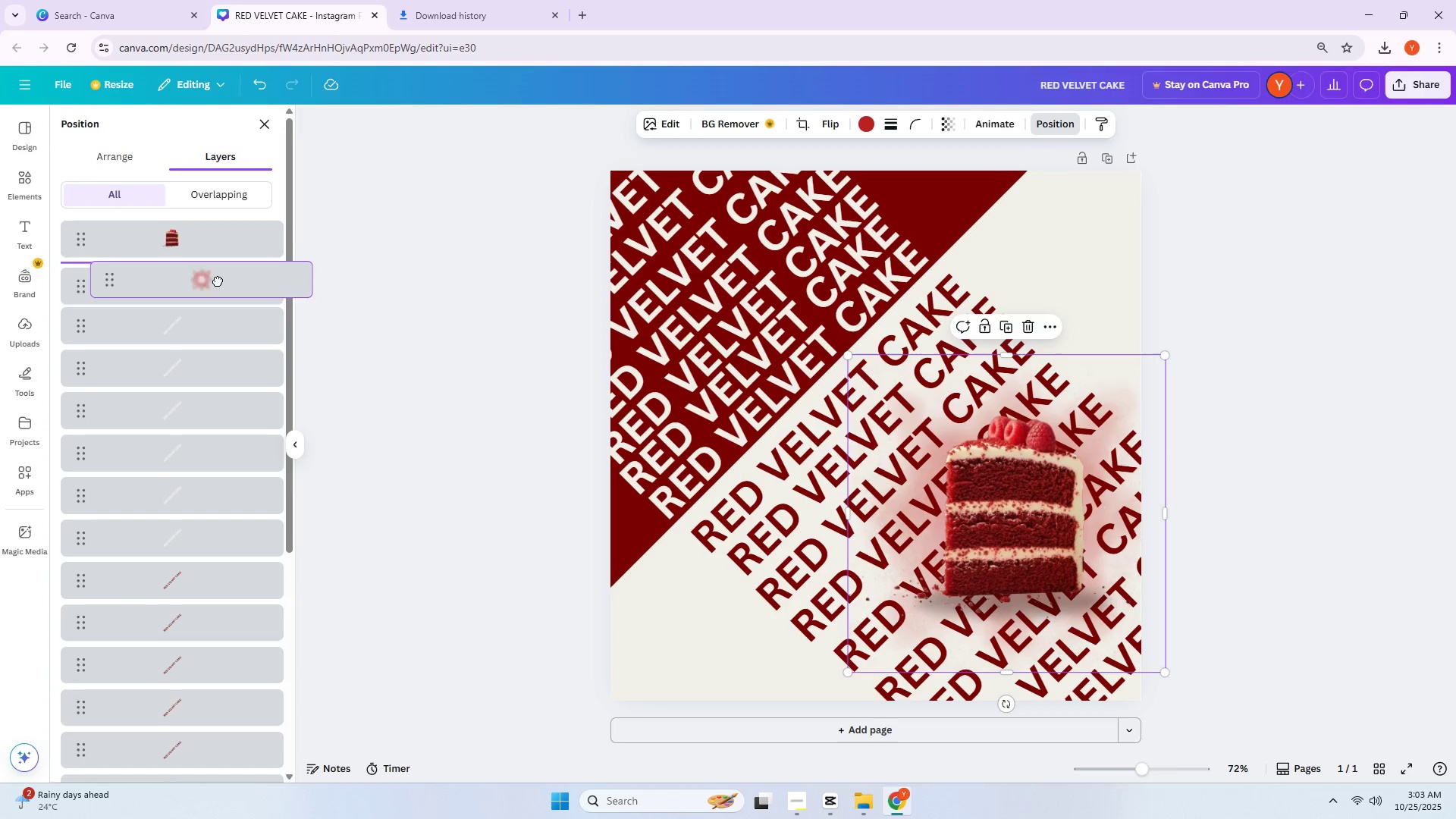 
scroll: coordinate [174, 447], scroll_direction: down, amount: 9.0
 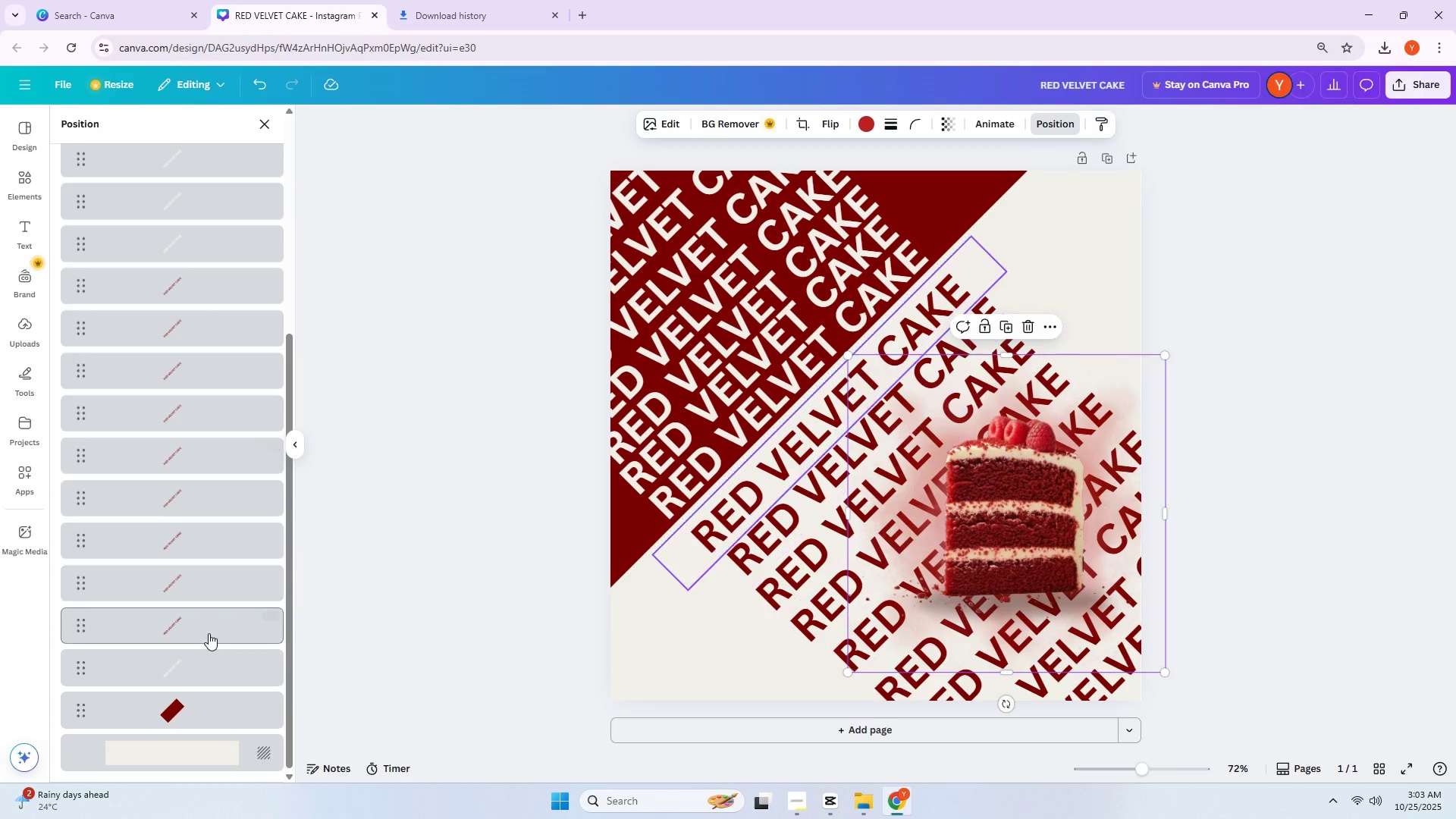 
scroll: coordinate [206, 639], scroll_direction: up, amount: 6.0
 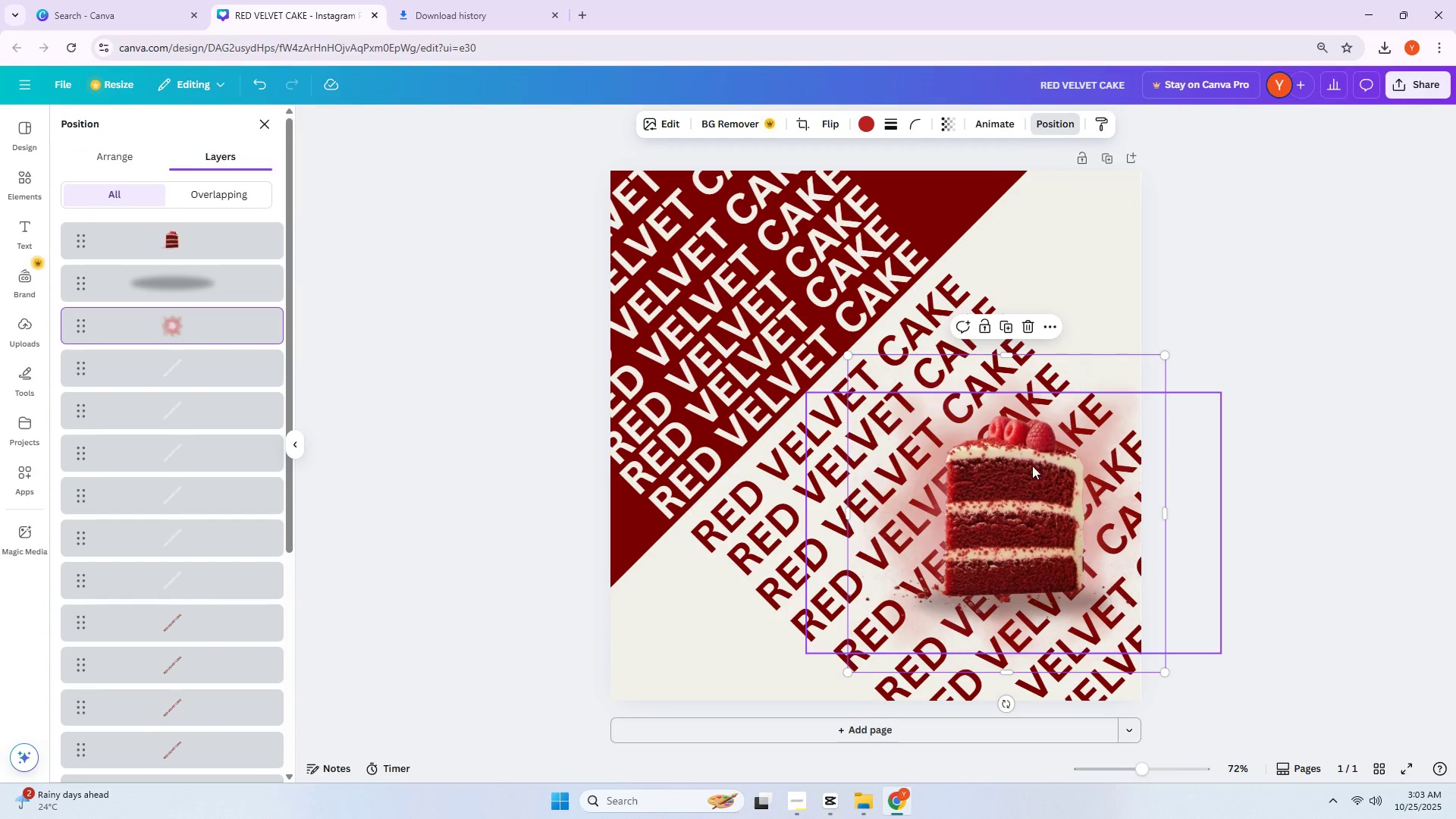 
left_click_drag(start_coordinate=[1018, 495], to_coordinate=[895, 452])
 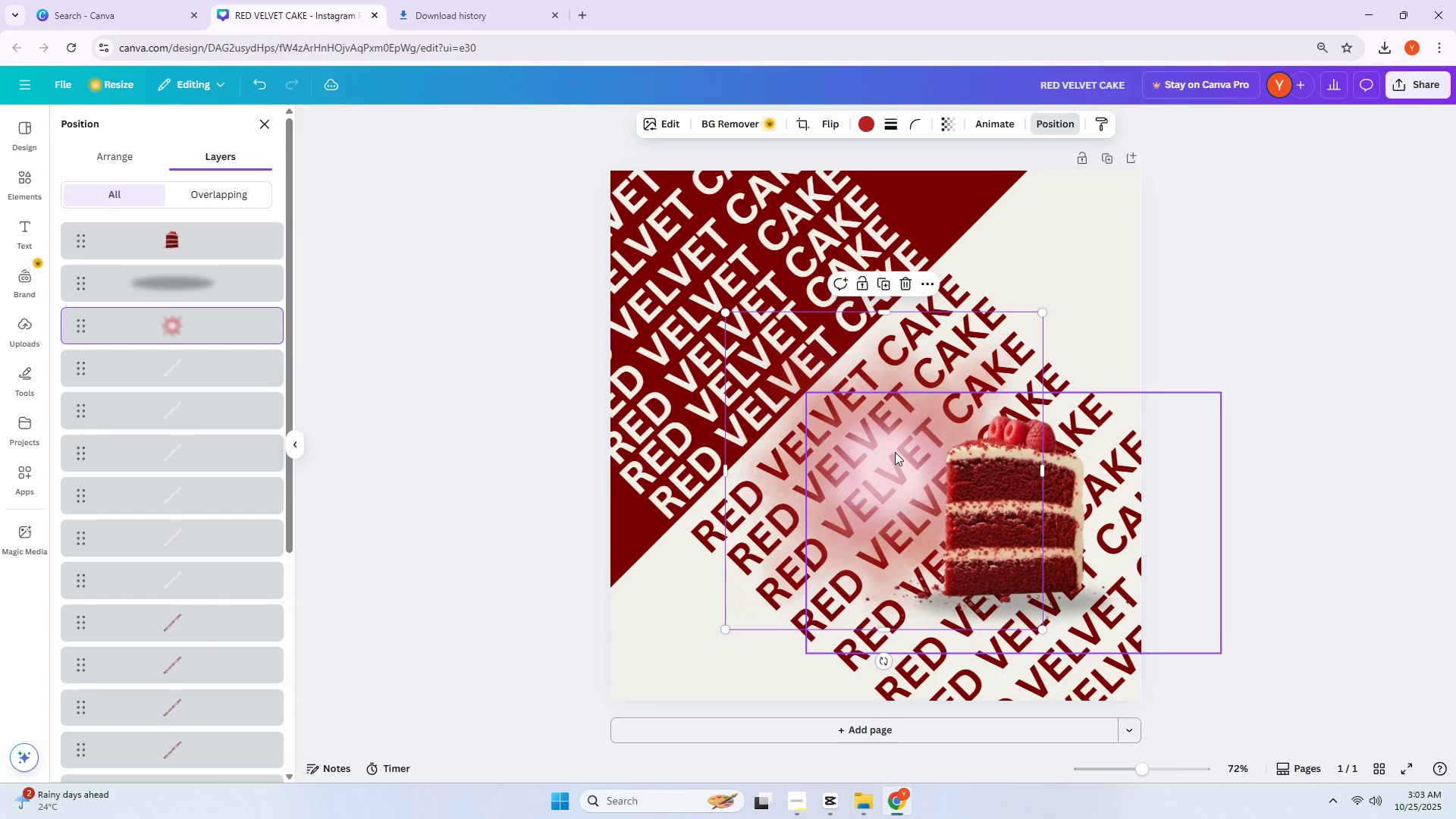 
key(Delete)
 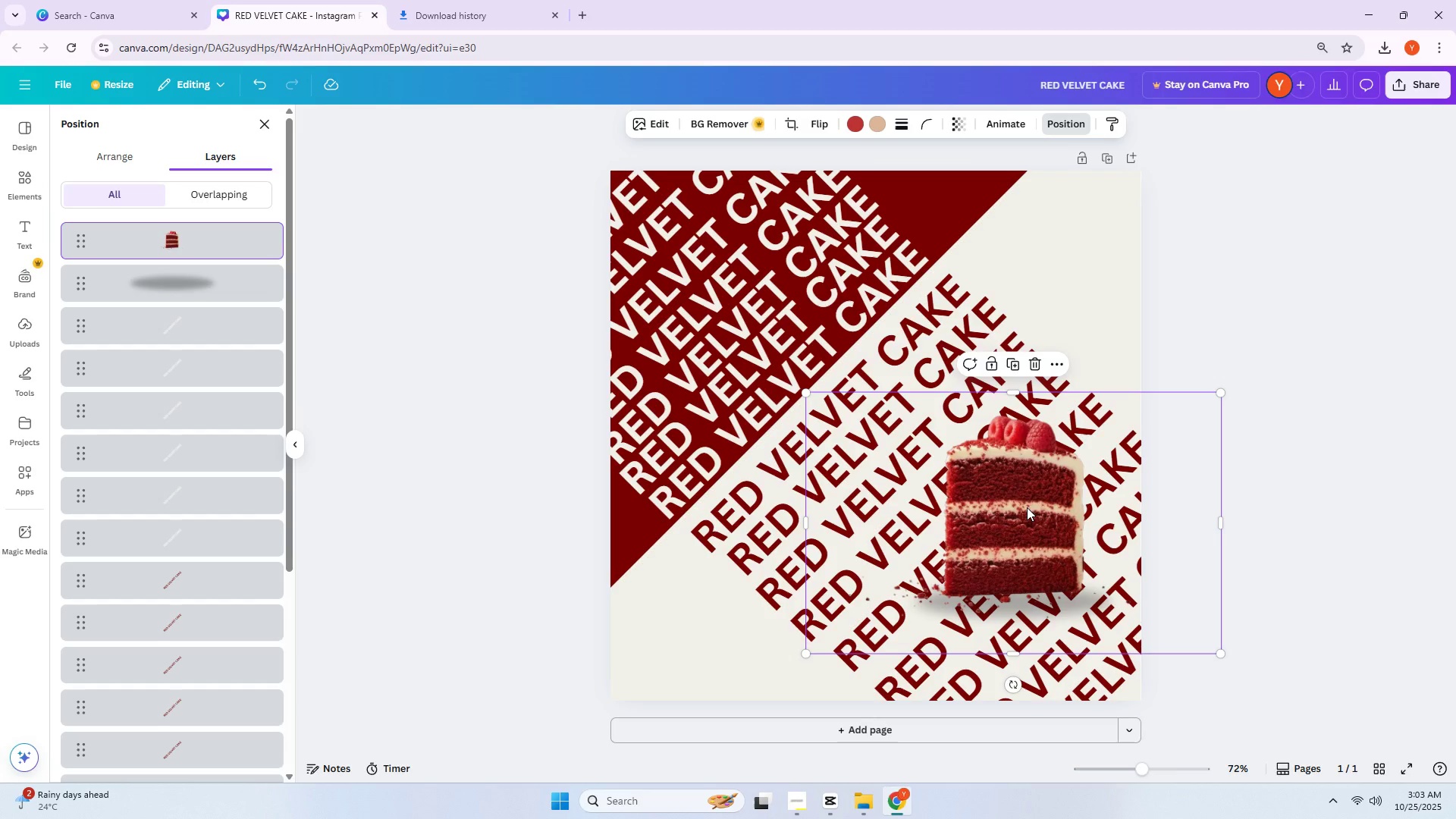 
left_click_drag(start_coordinate=[1025, 512], to_coordinate=[889, 462])
 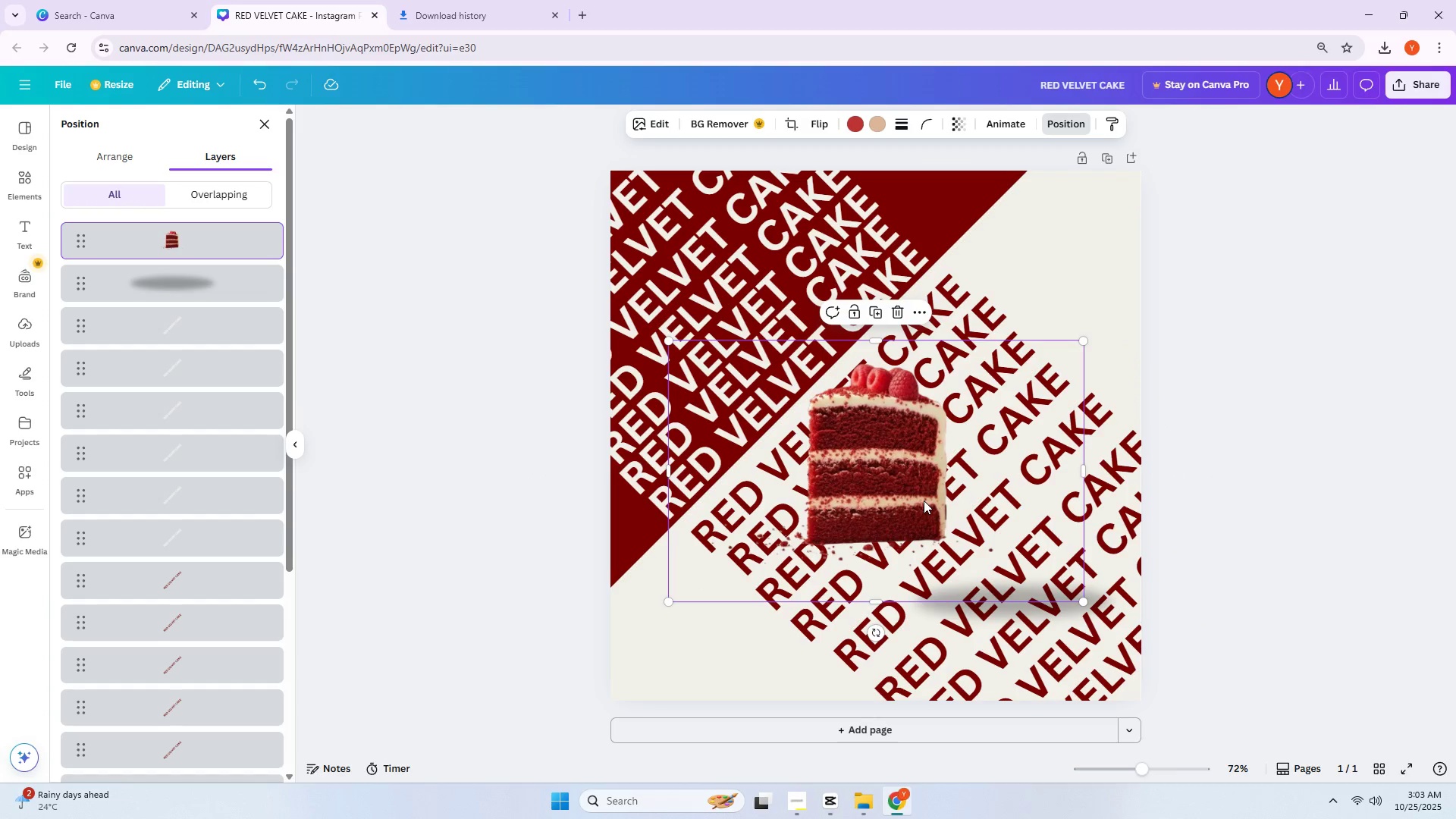 
left_click_drag(start_coordinate=[914, 494], to_coordinate=[876, 445])
 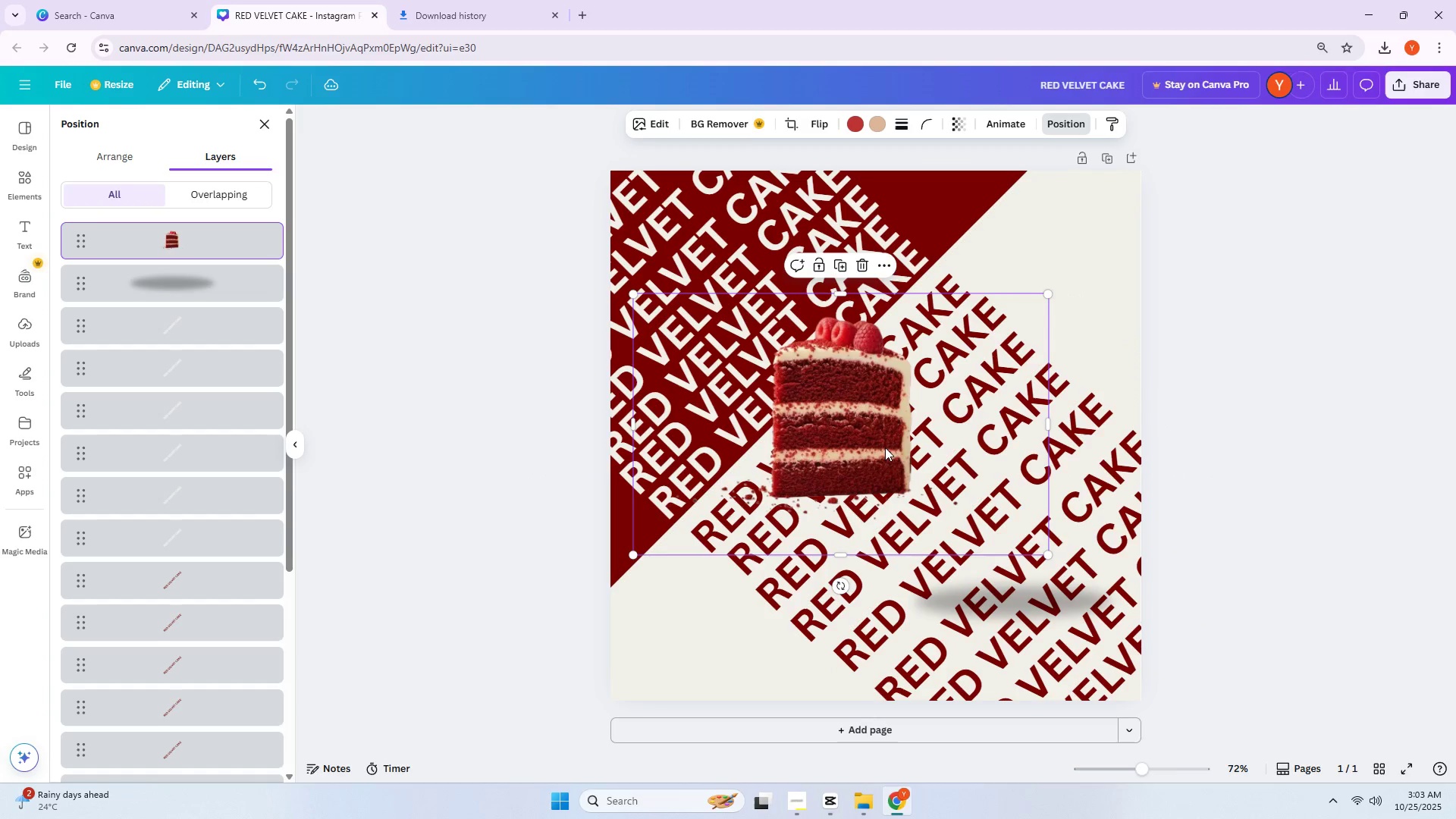 
left_click_drag(start_coordinate=[869, 448], to_coordinate=[874, 449])
 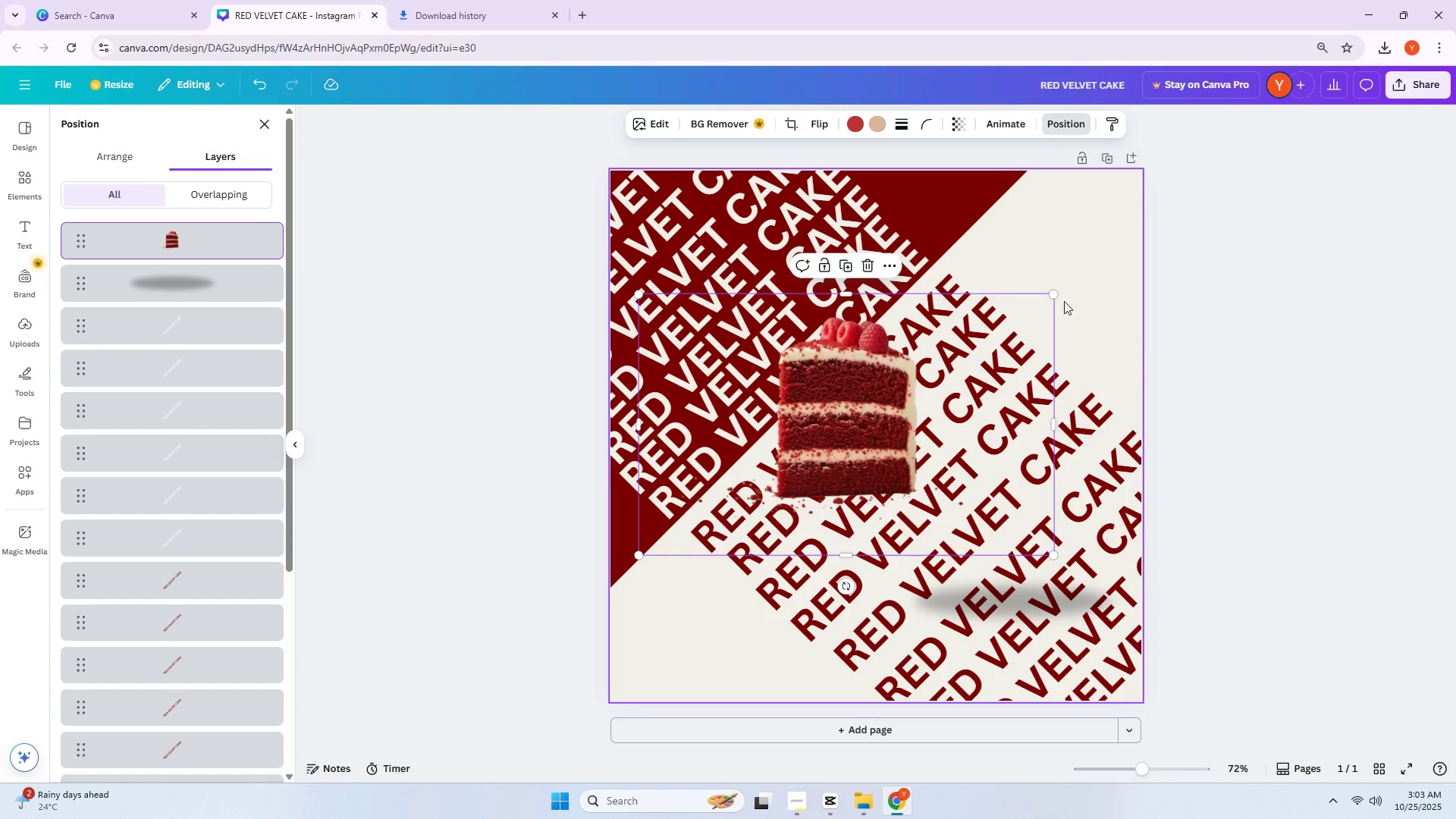 
left_click_drag(start_coordinate=[1055, 293], to_coordinate=[1153, 265])
 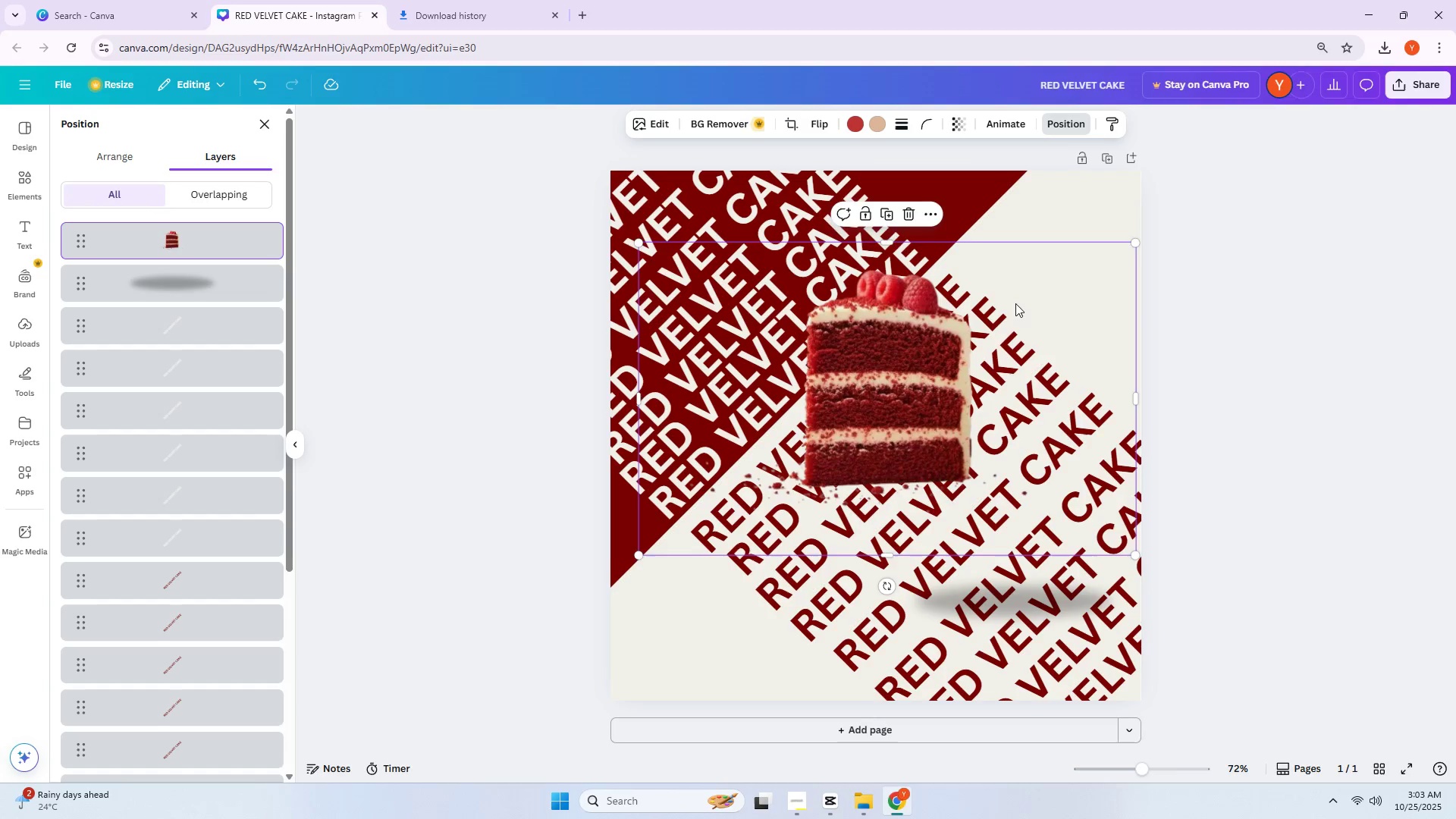 
left_click_drag(start_coordinate=[1007, 317], to_coordinate=[995, 369])
 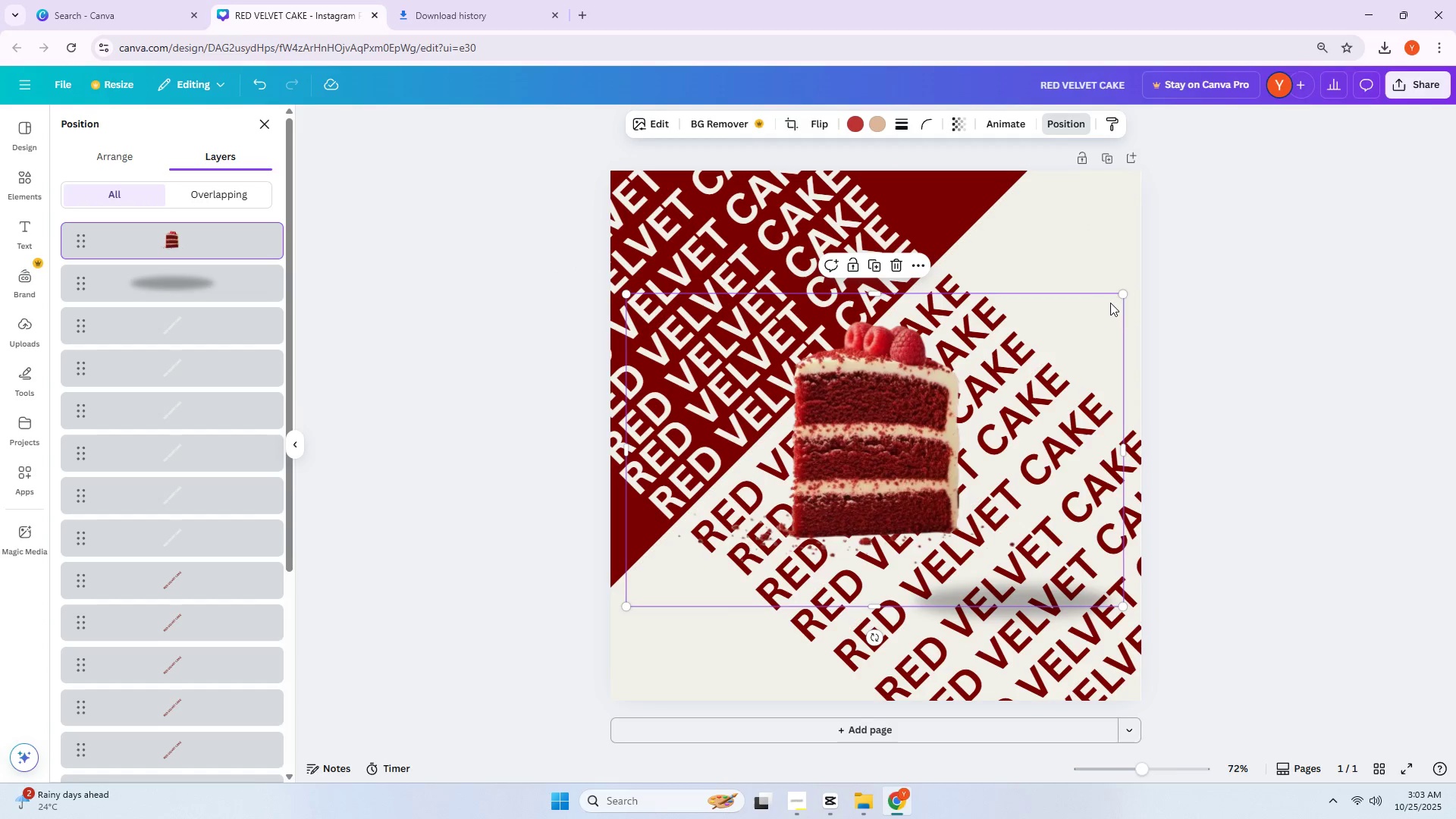 
left_click_drag(start_coordinate=[1123, 293], to_coordinate=[1135, 290])
 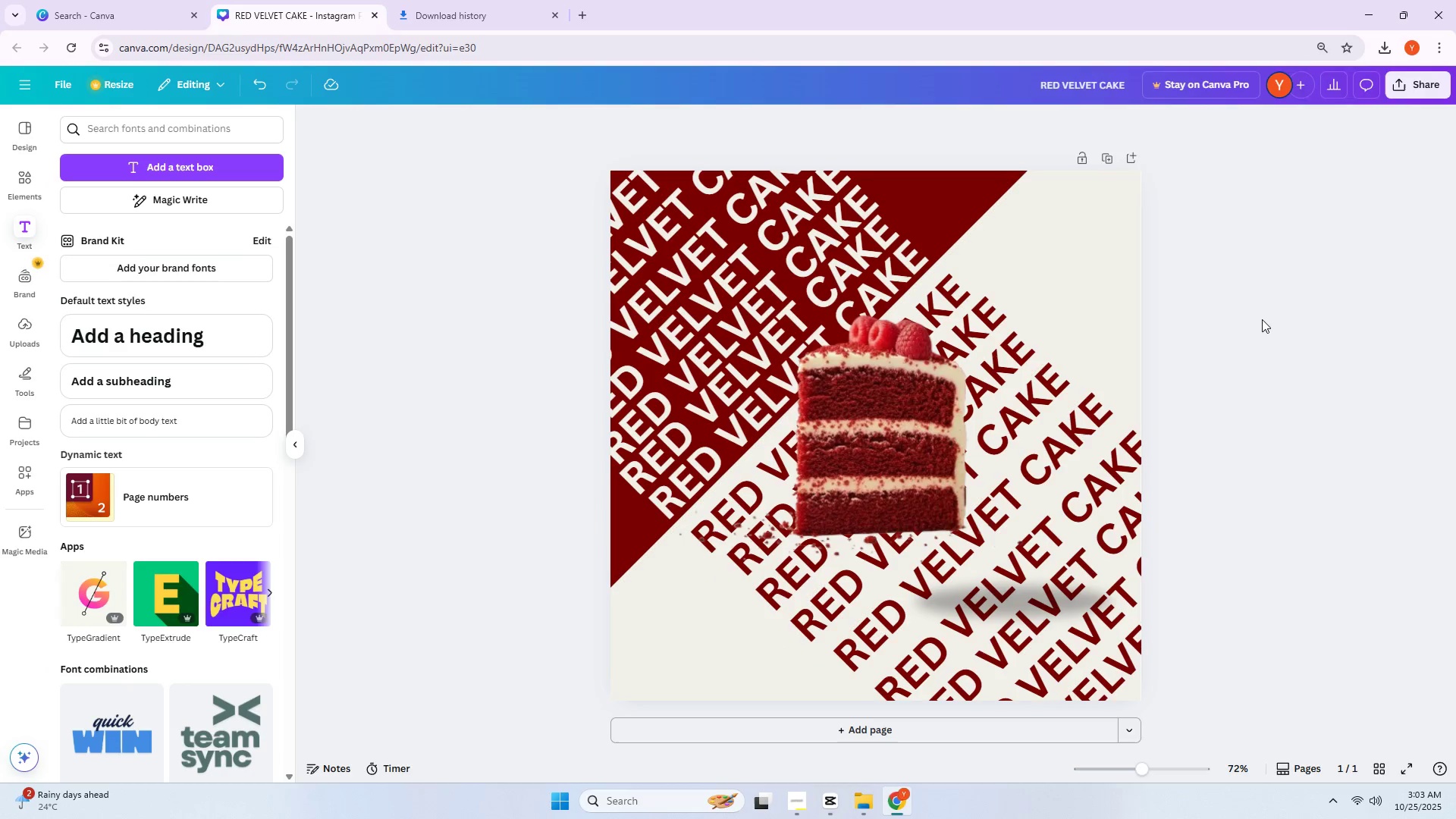 
triple_click([1261, 319])
 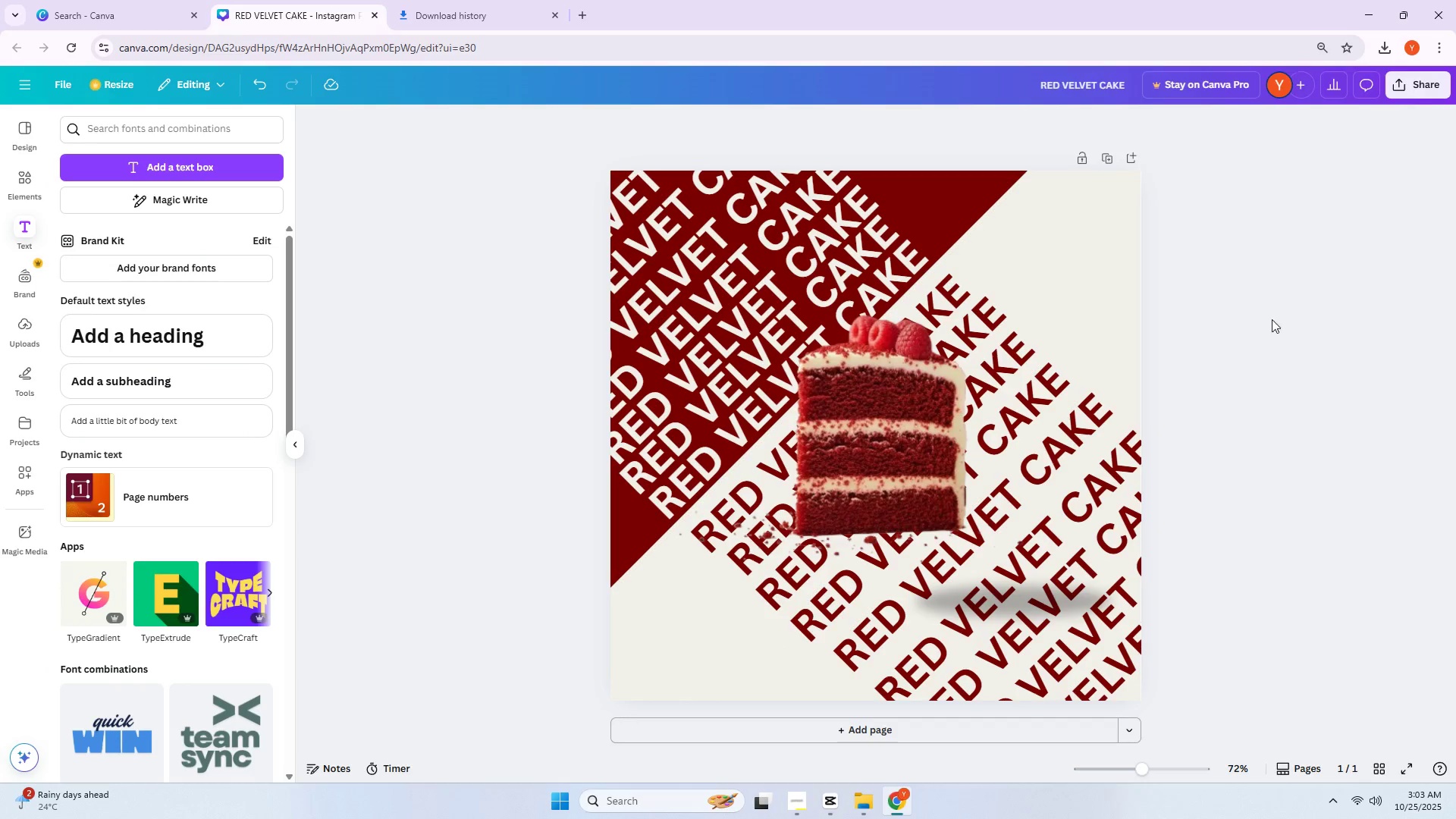 
left_click_drag(start_coordinate=[851, 457], to_coordinate=[858, 469])
 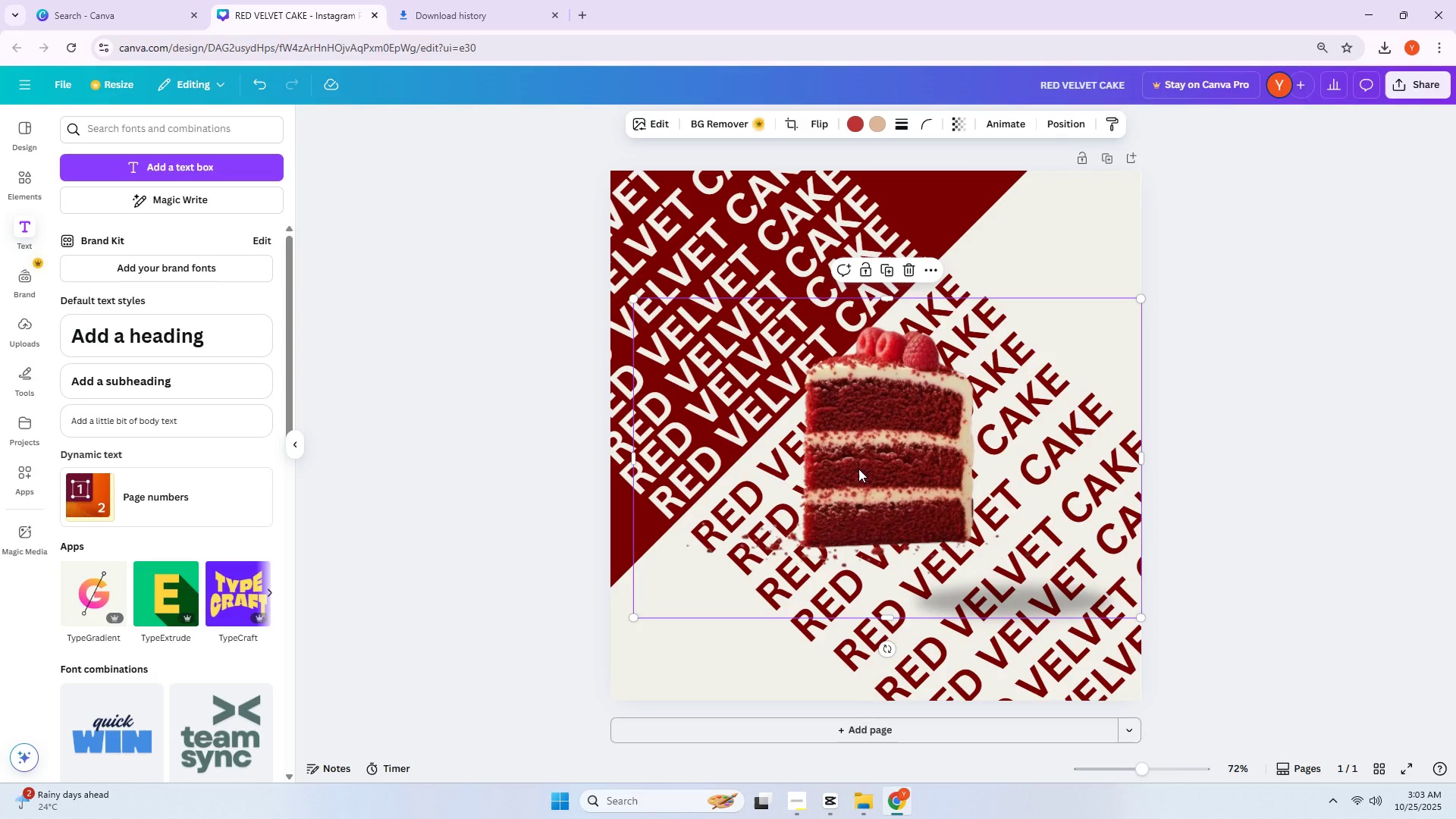 
wait(8.97)
 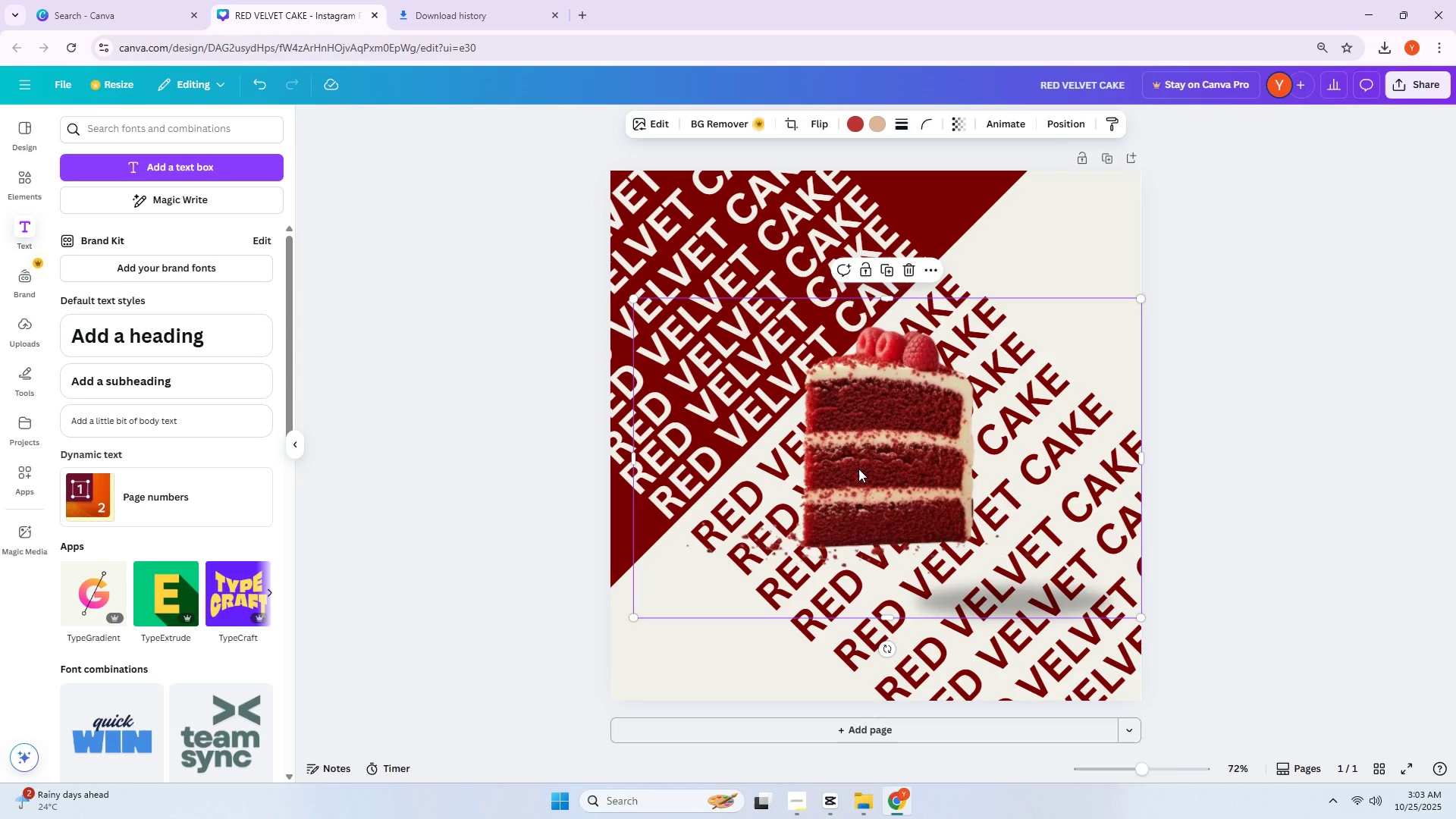 
left_click_drag(start_coordinate=[884, 483], to_coordinate=[978, 563])
 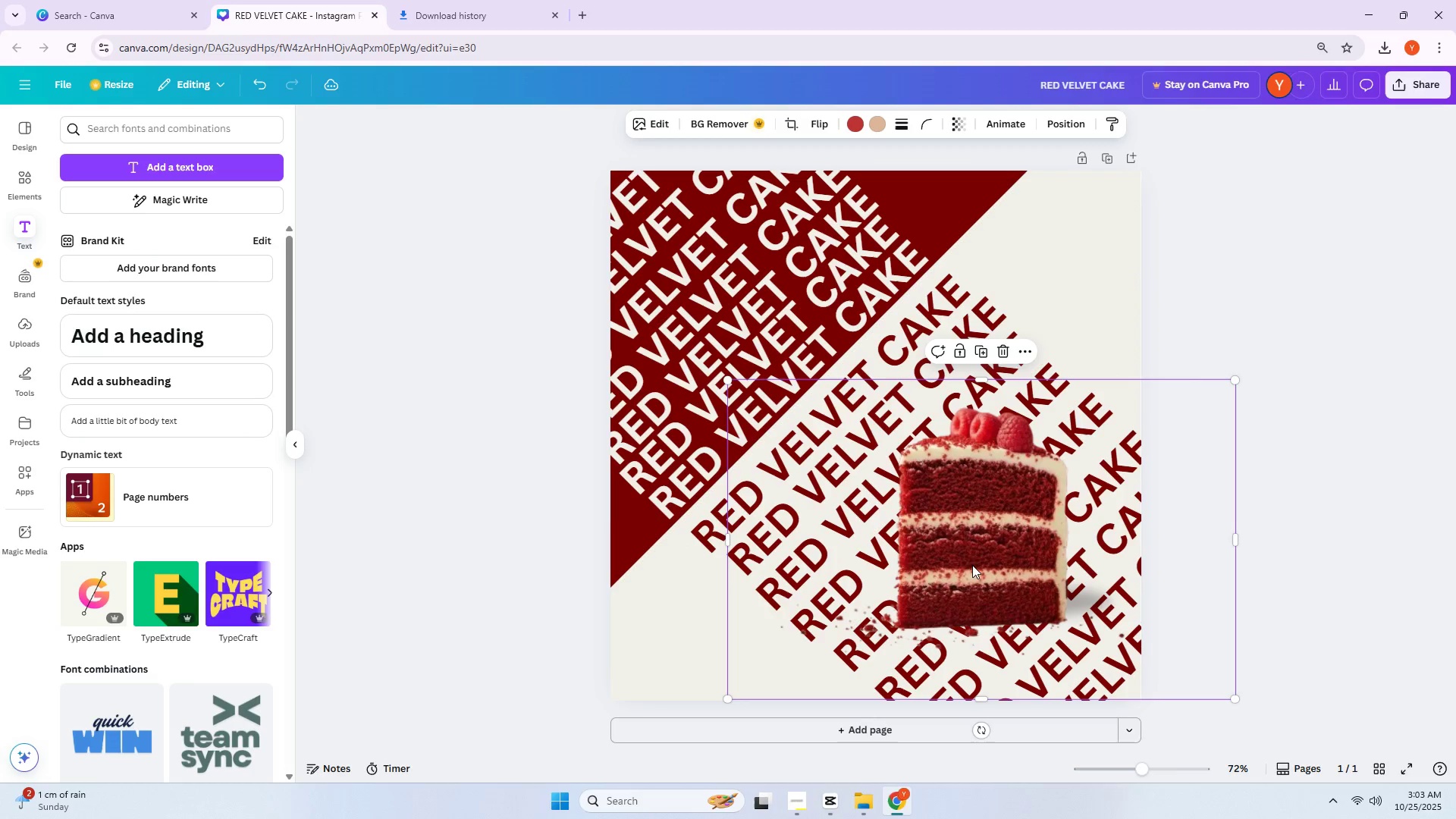 
left_click_drag(start_coordinate=[967, 566], to_coordinate=[960, 568])
 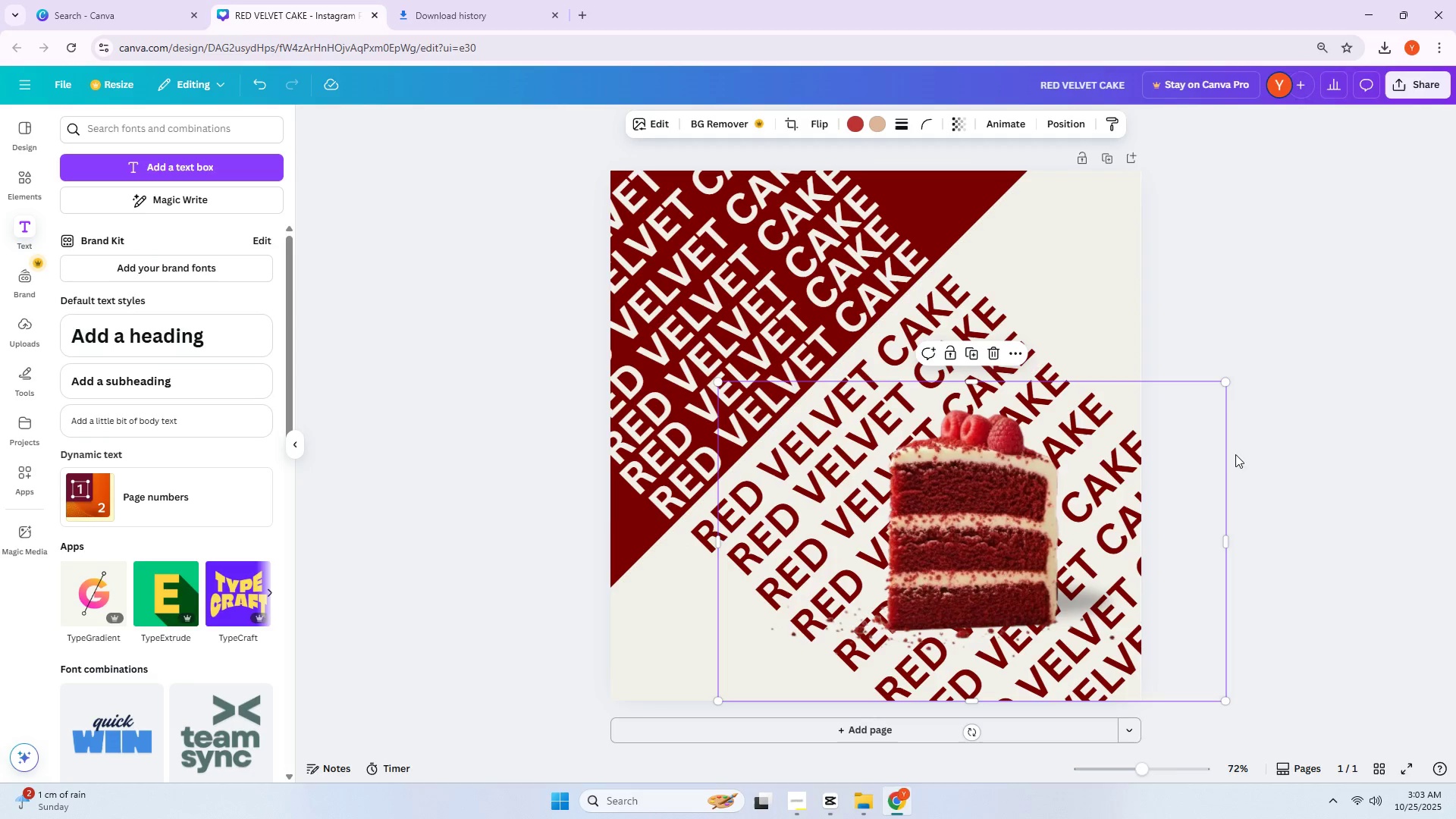 
left_click([1293, 409])
 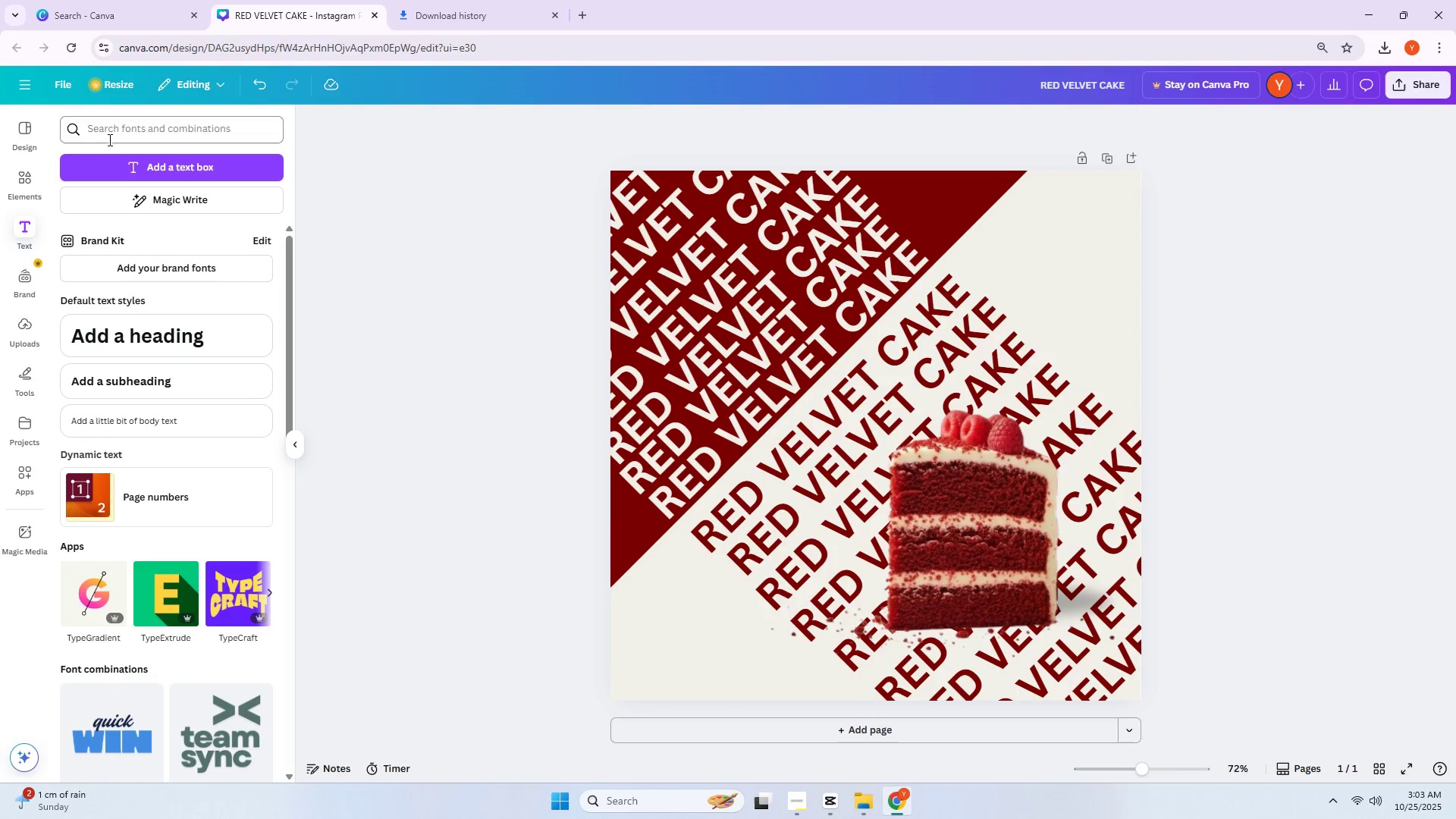 
double_click([36, 176])
 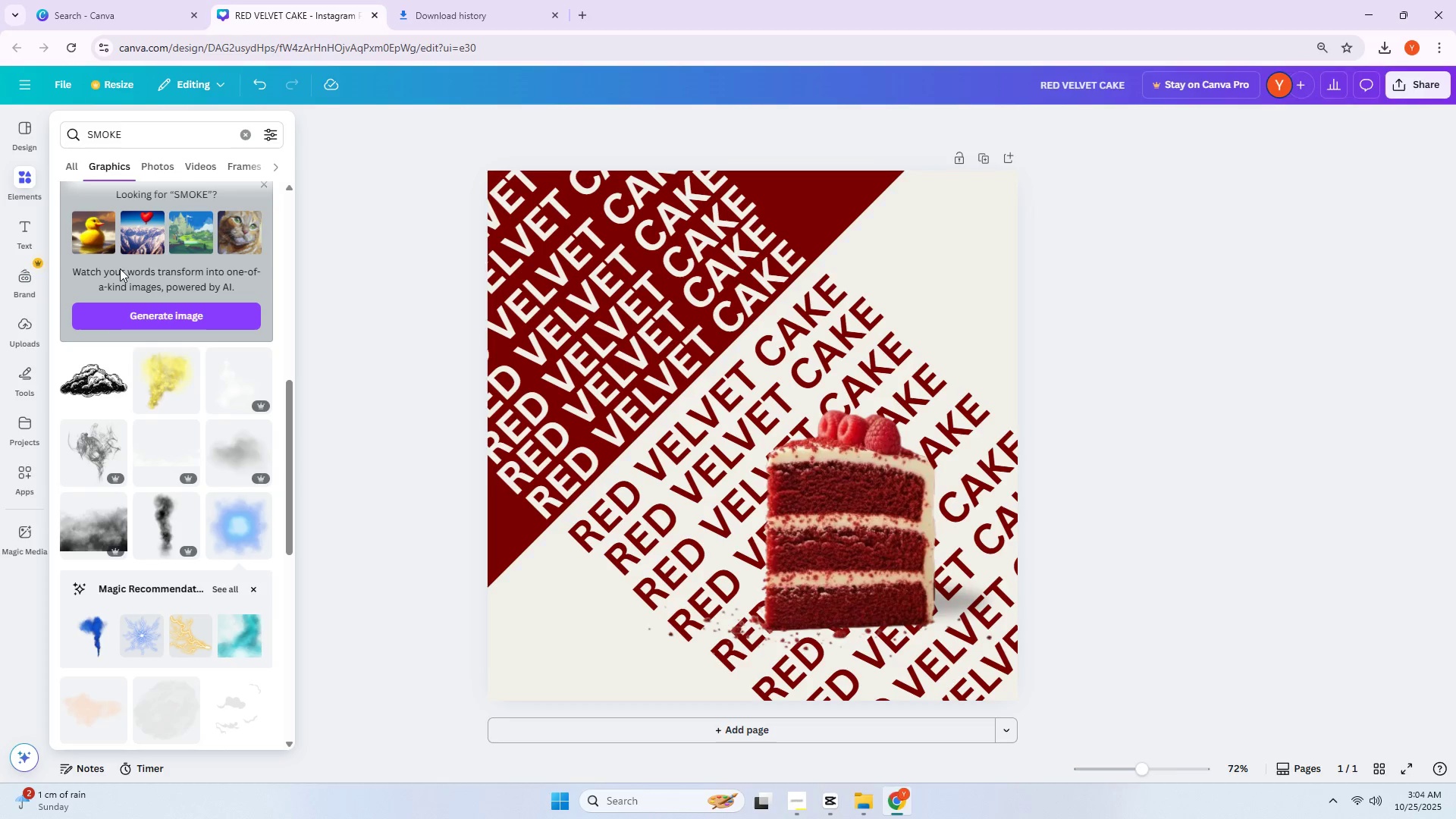 
wait(6.85)
 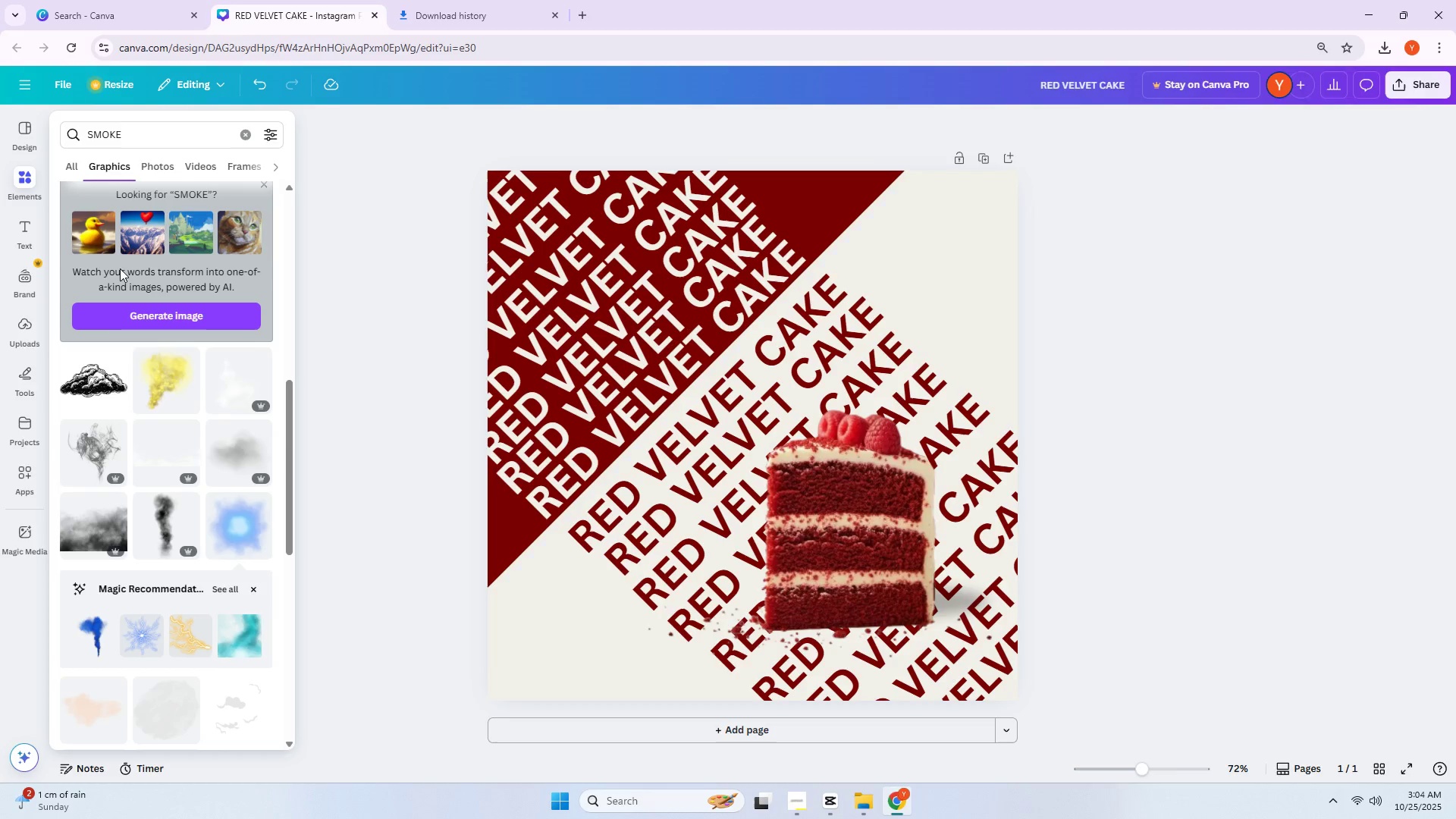 
left_click([845, 512])
 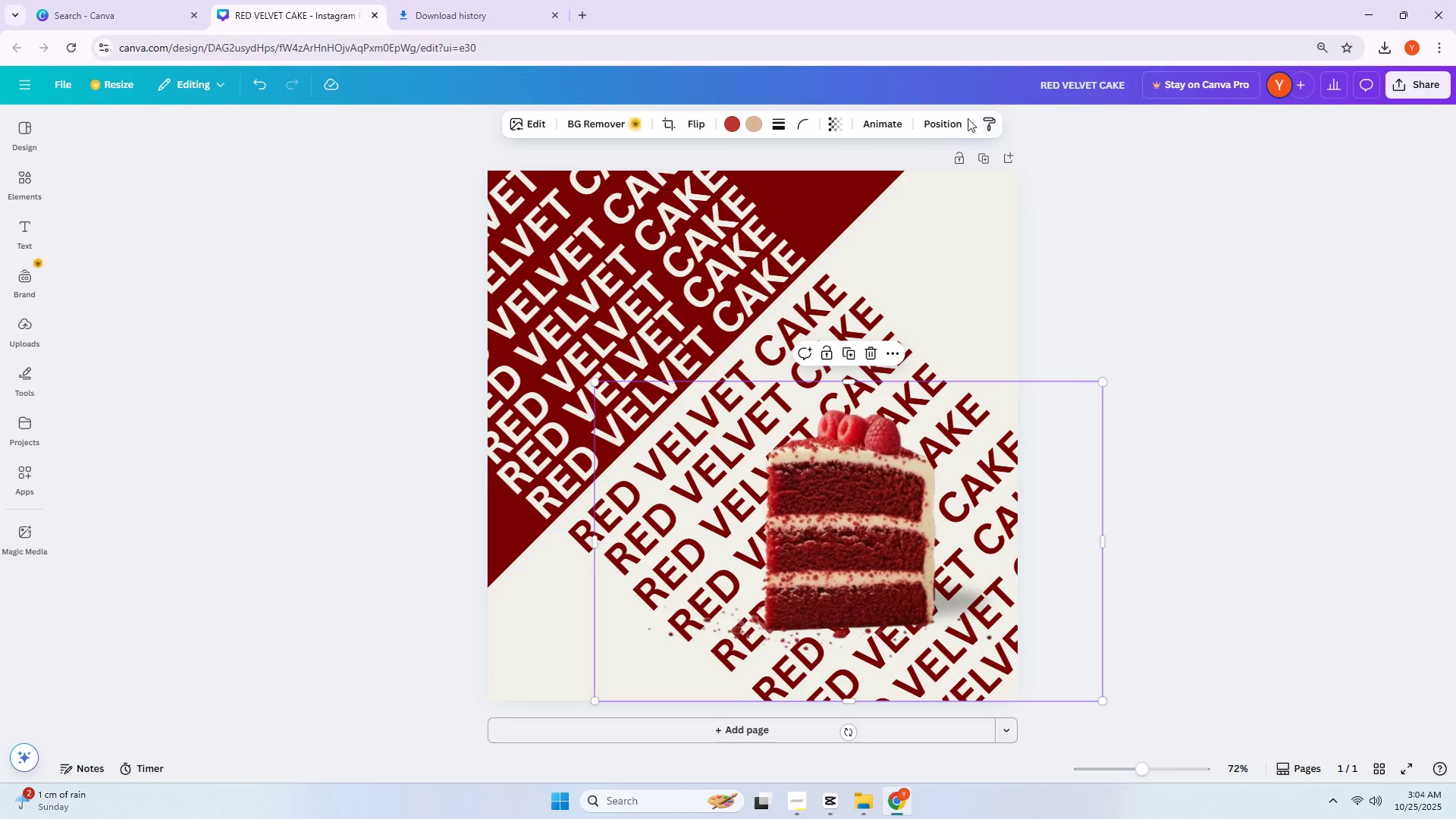 
left_click([949, 124])
 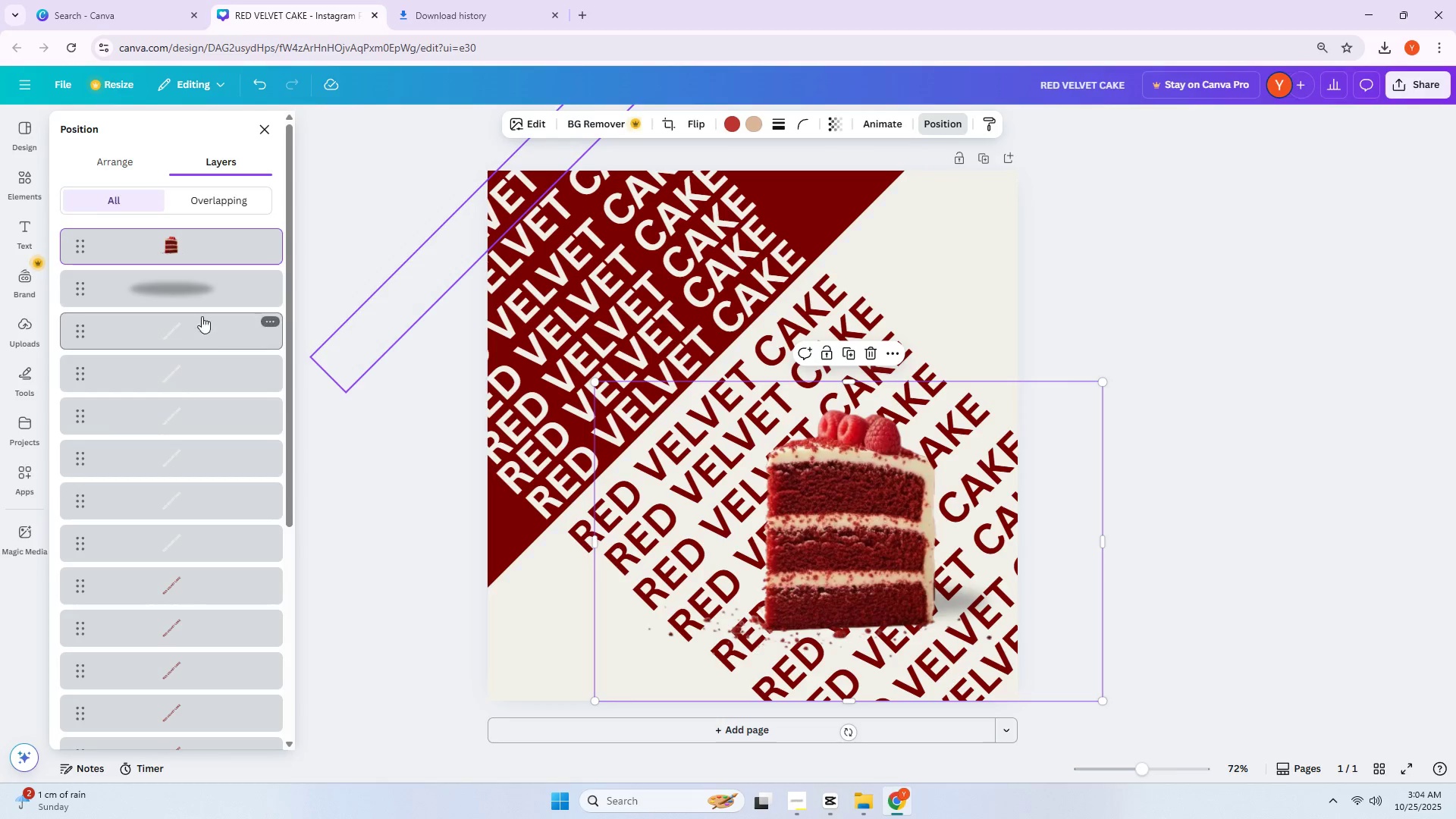 
left_click([206, 294])
 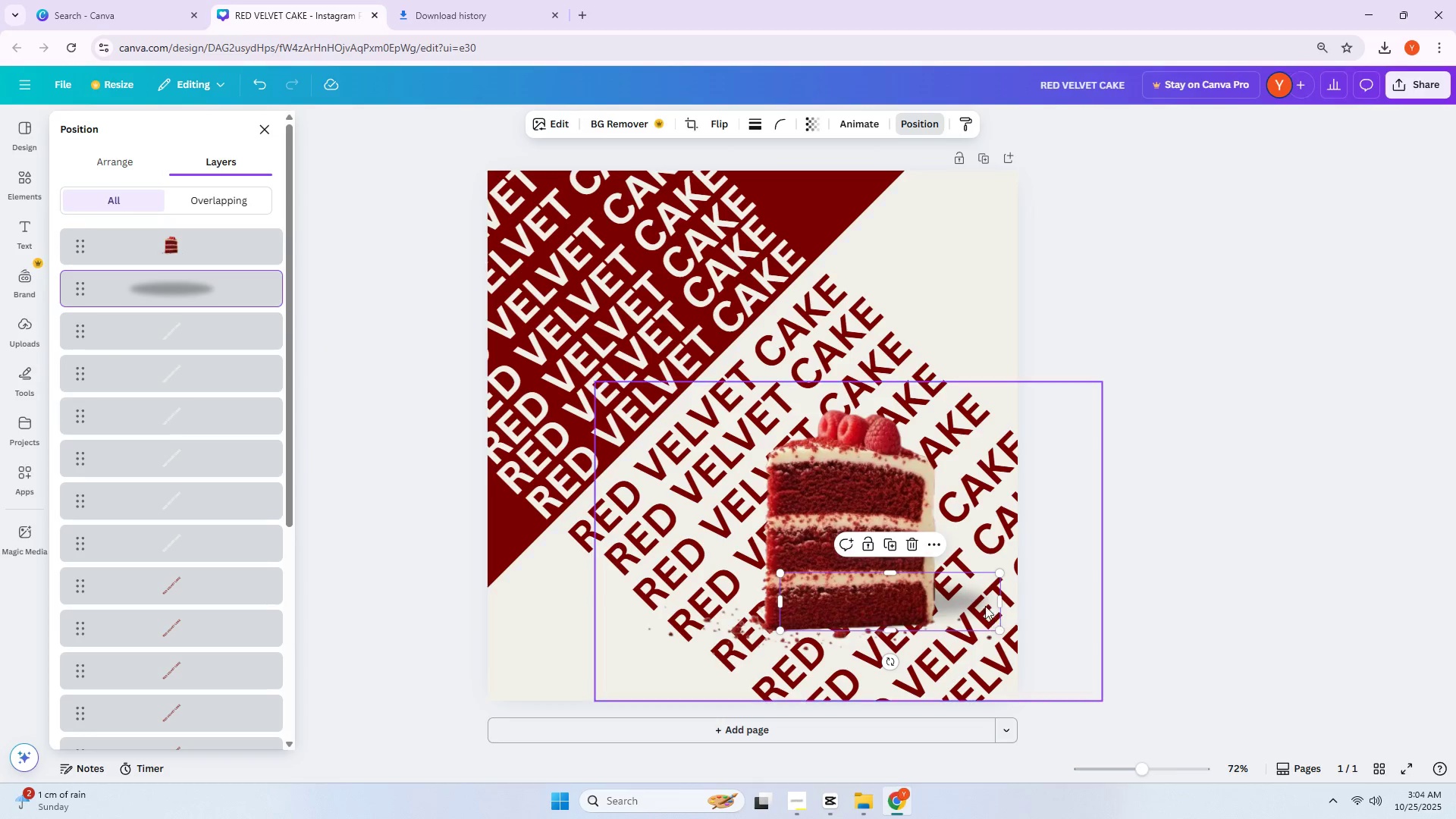 
left_click_drag(start_coordinate=[971, 608], to_coordinate=[927, 628])
 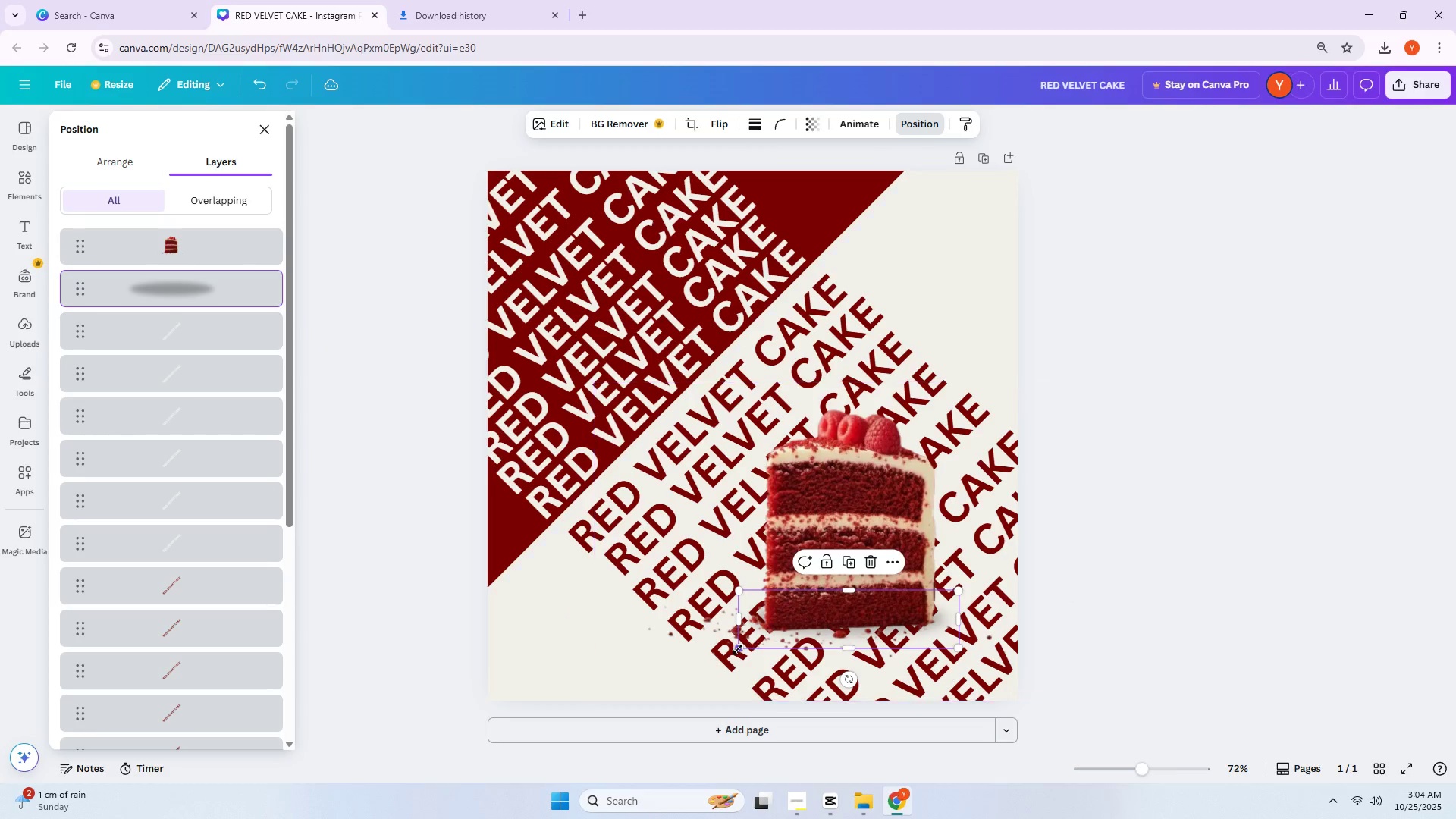 
left_click_drag(start_coordinate=[738, 649], to_coordinate=[660, 677])
 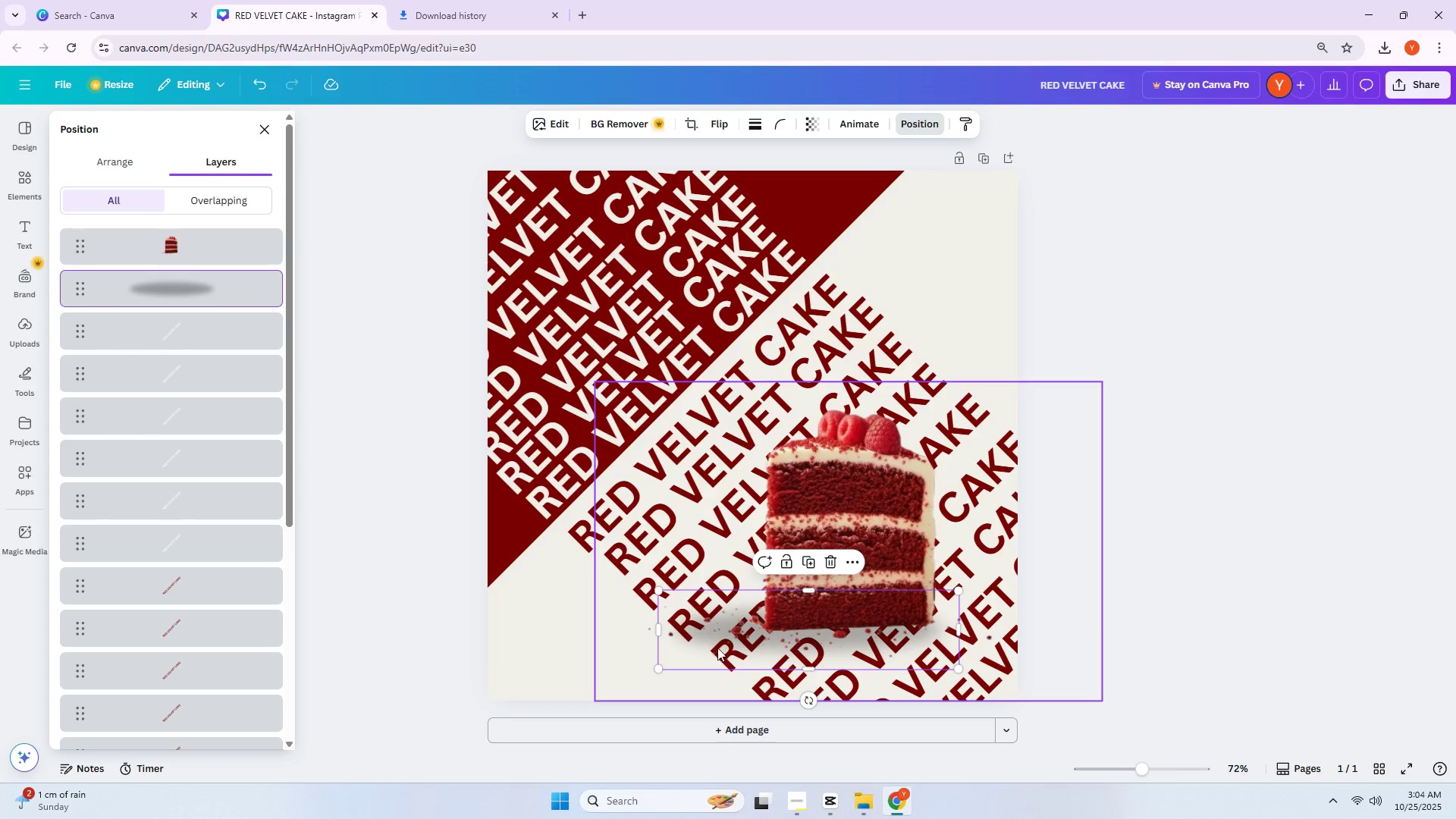 
left_click_drag(start_coordinate=[707, 633], to_coordinate=[752, 632])
 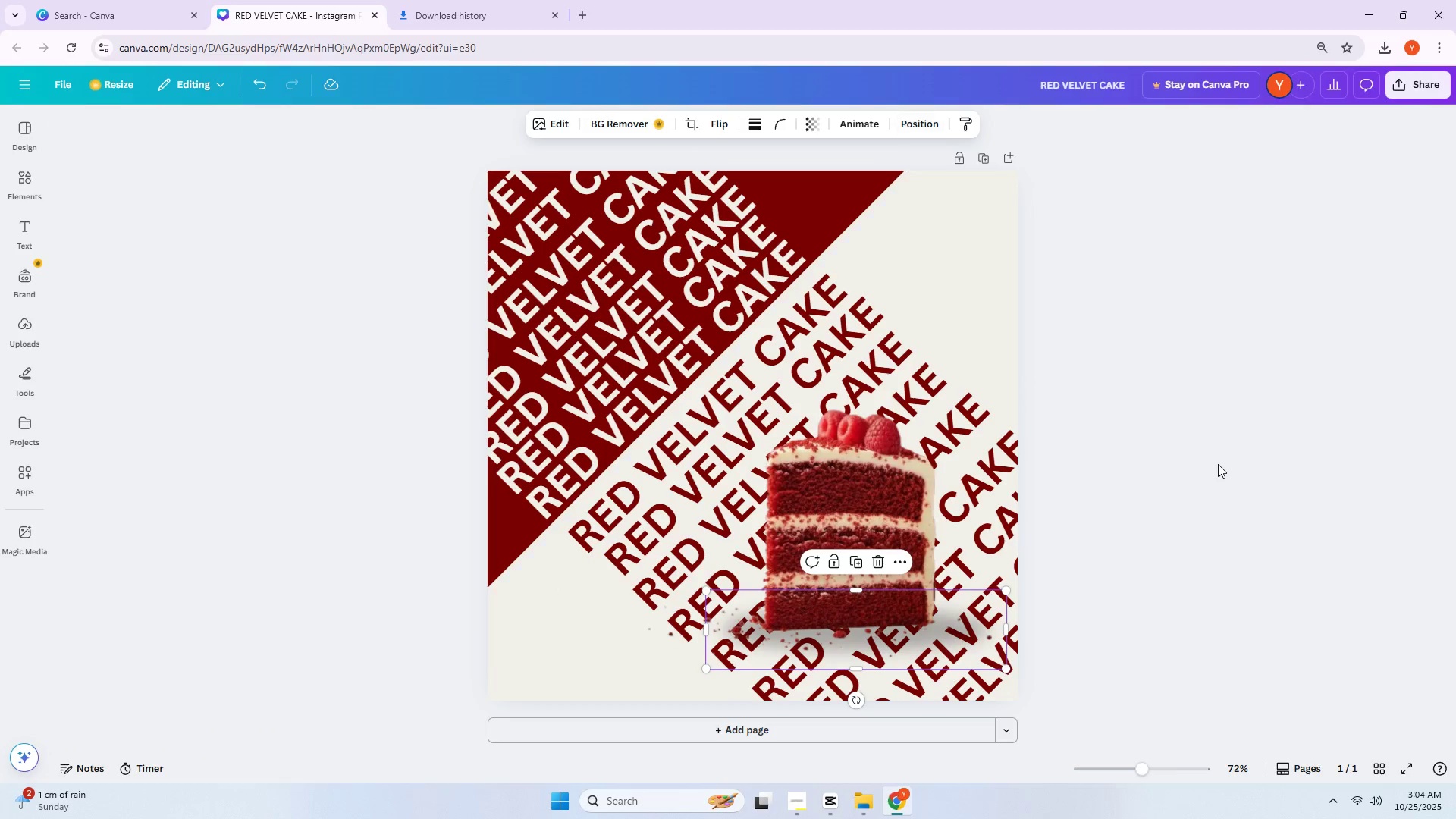 
double_click([1218, 464])
 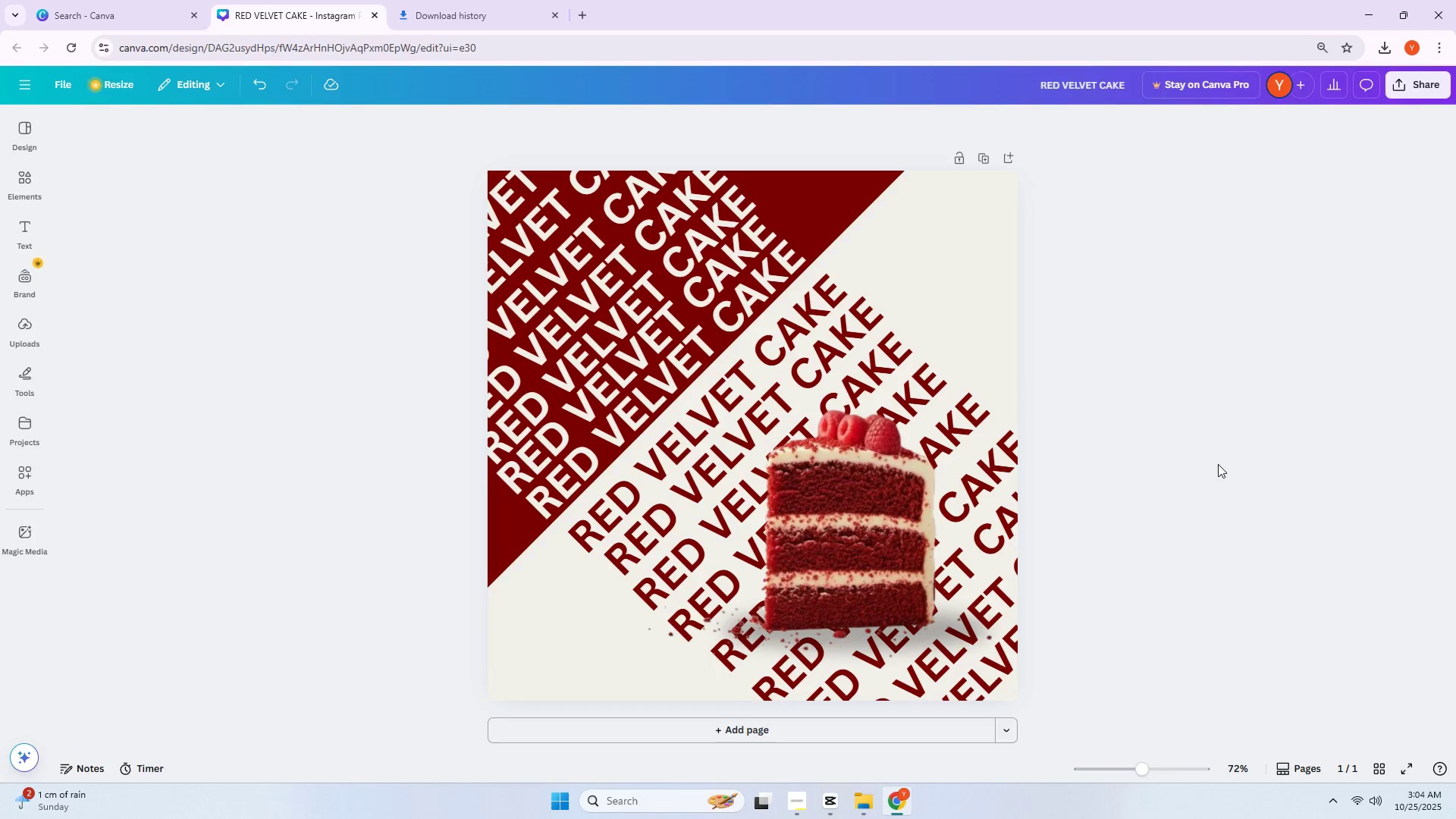 
key(Alt+AltLeft)
 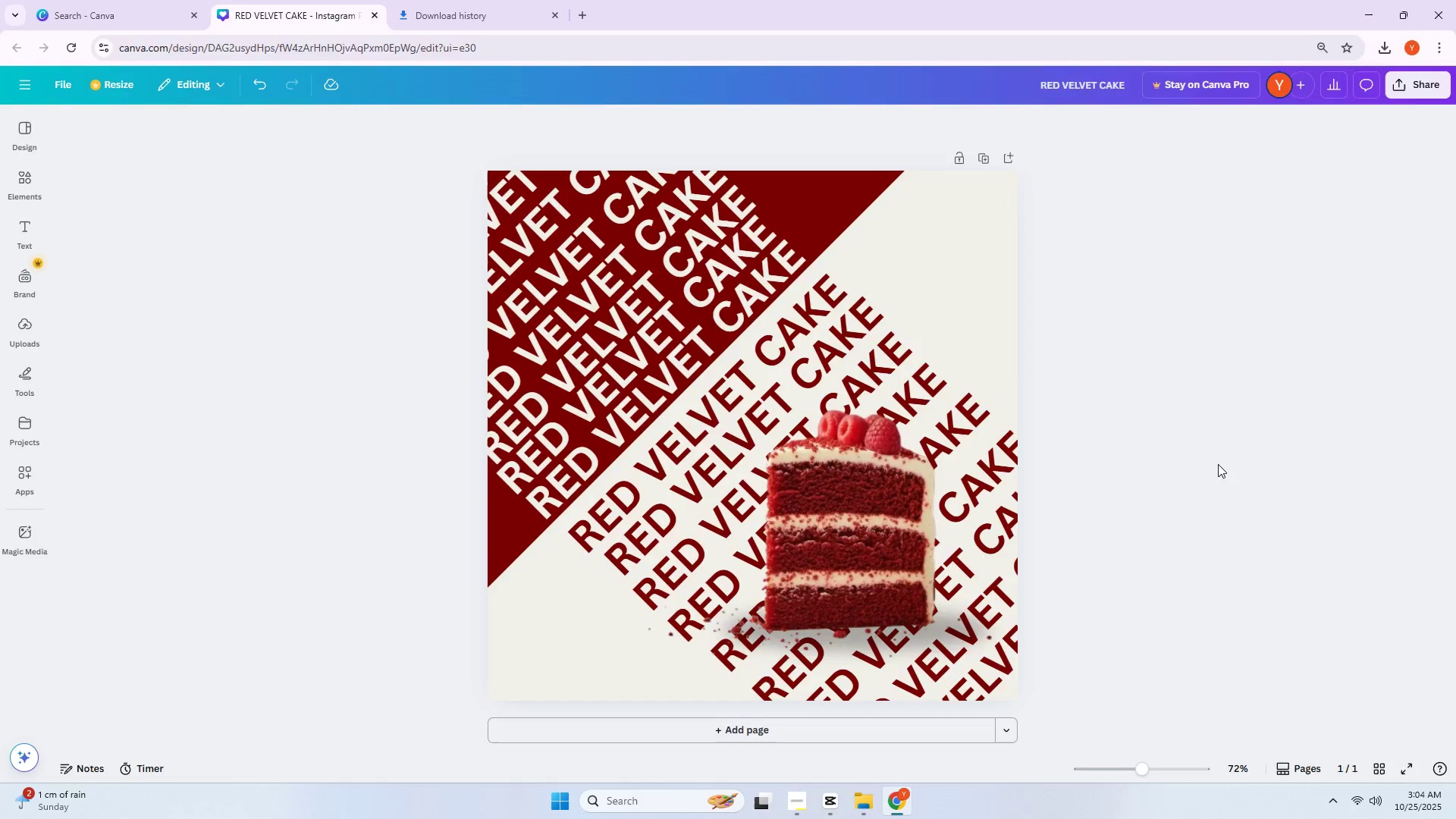 
key(Alt+Tab)